 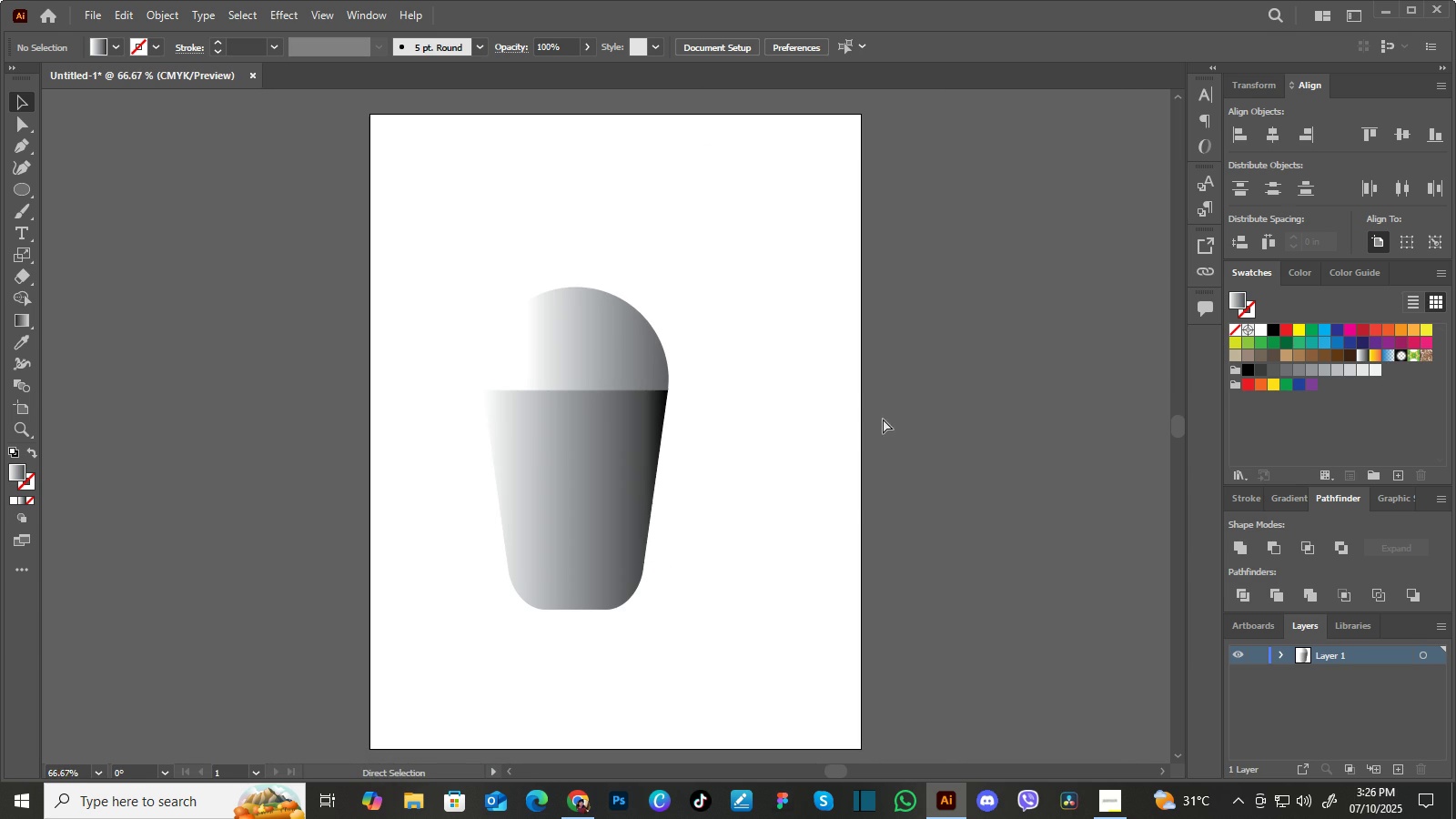 
key(Control+Minus)
 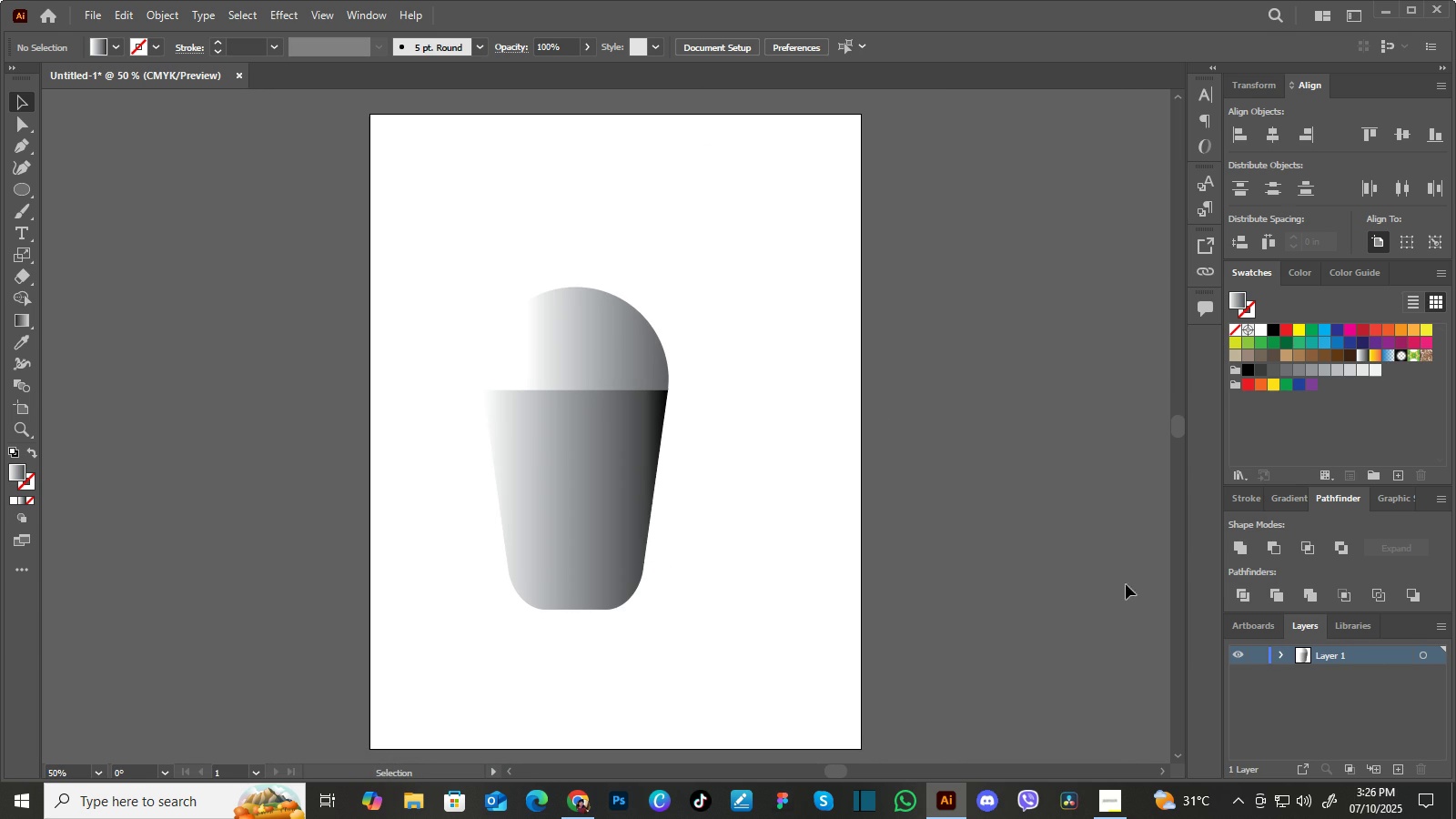 
left_click([832, 459])
 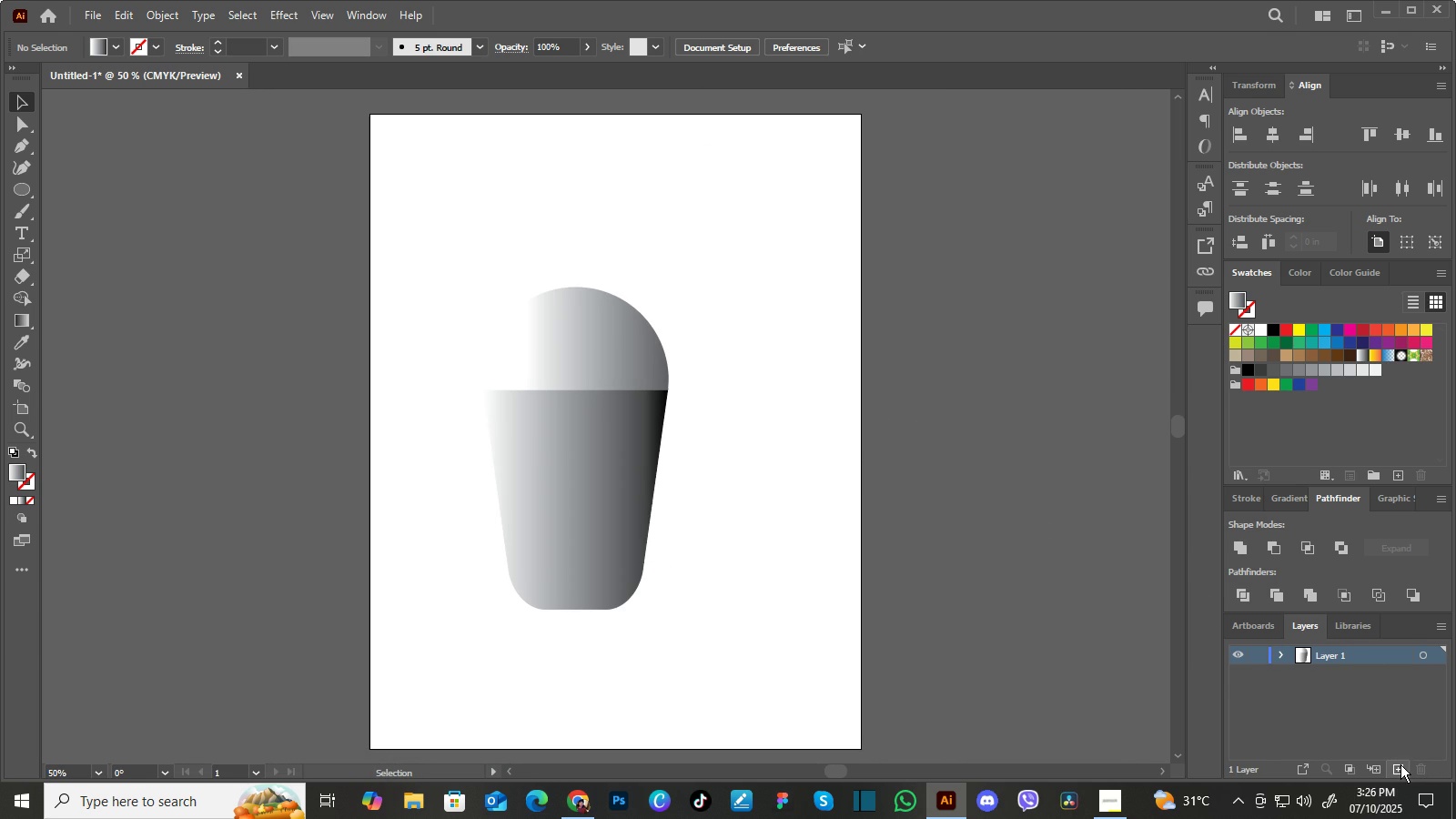 
left_click([1401, 765])
 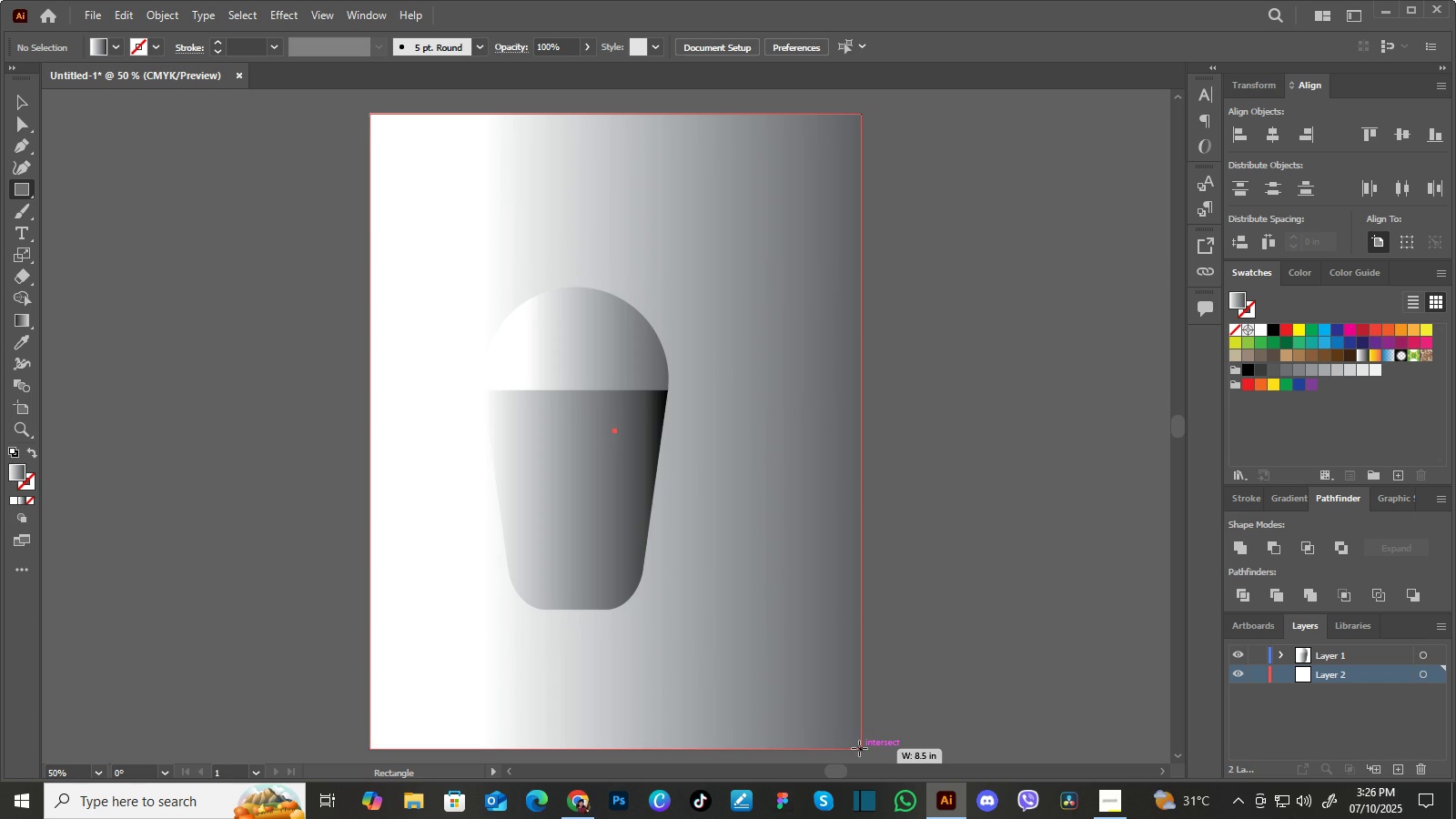 
wait(18.12)
 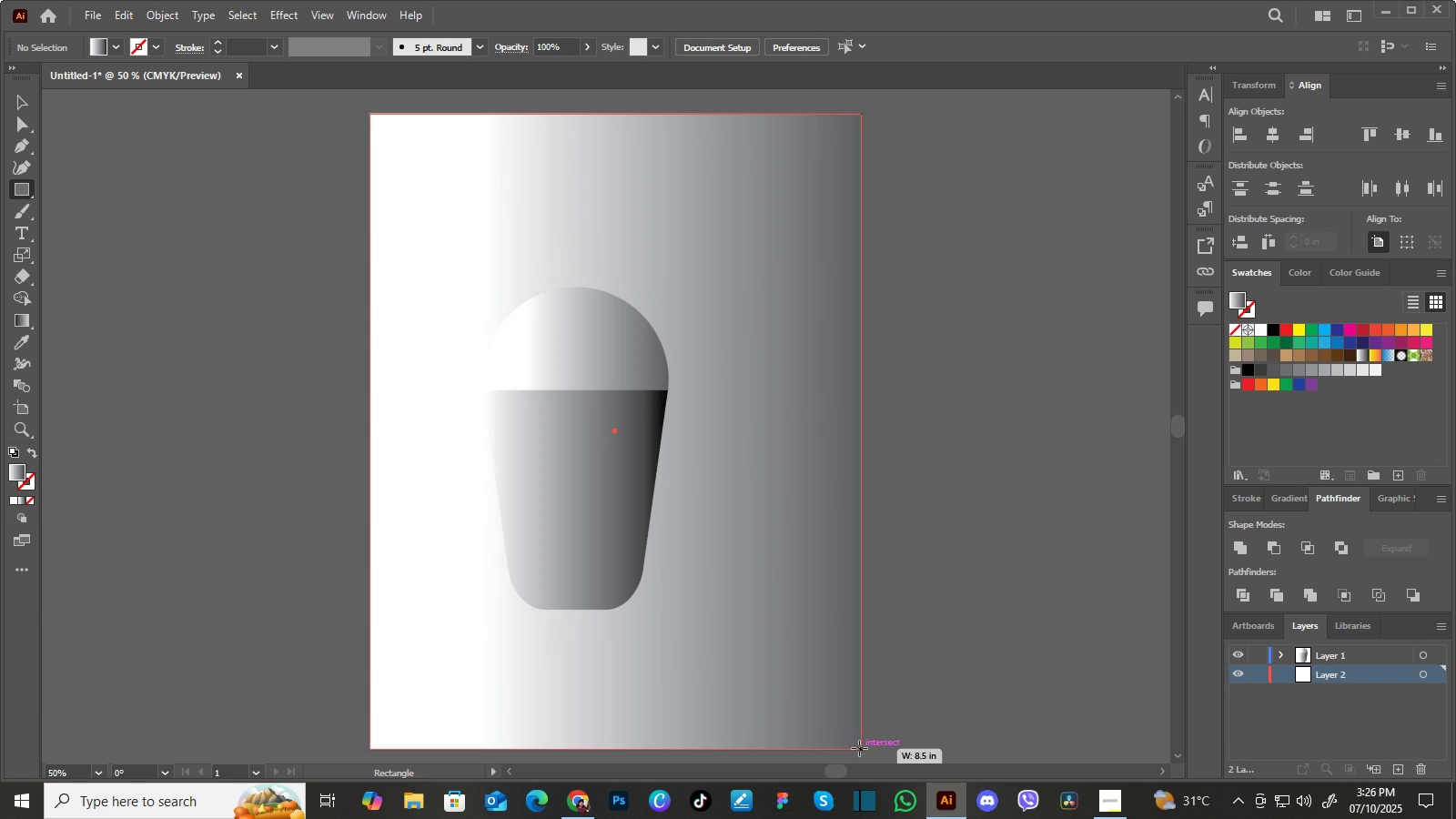 
left_click([18, 97])
 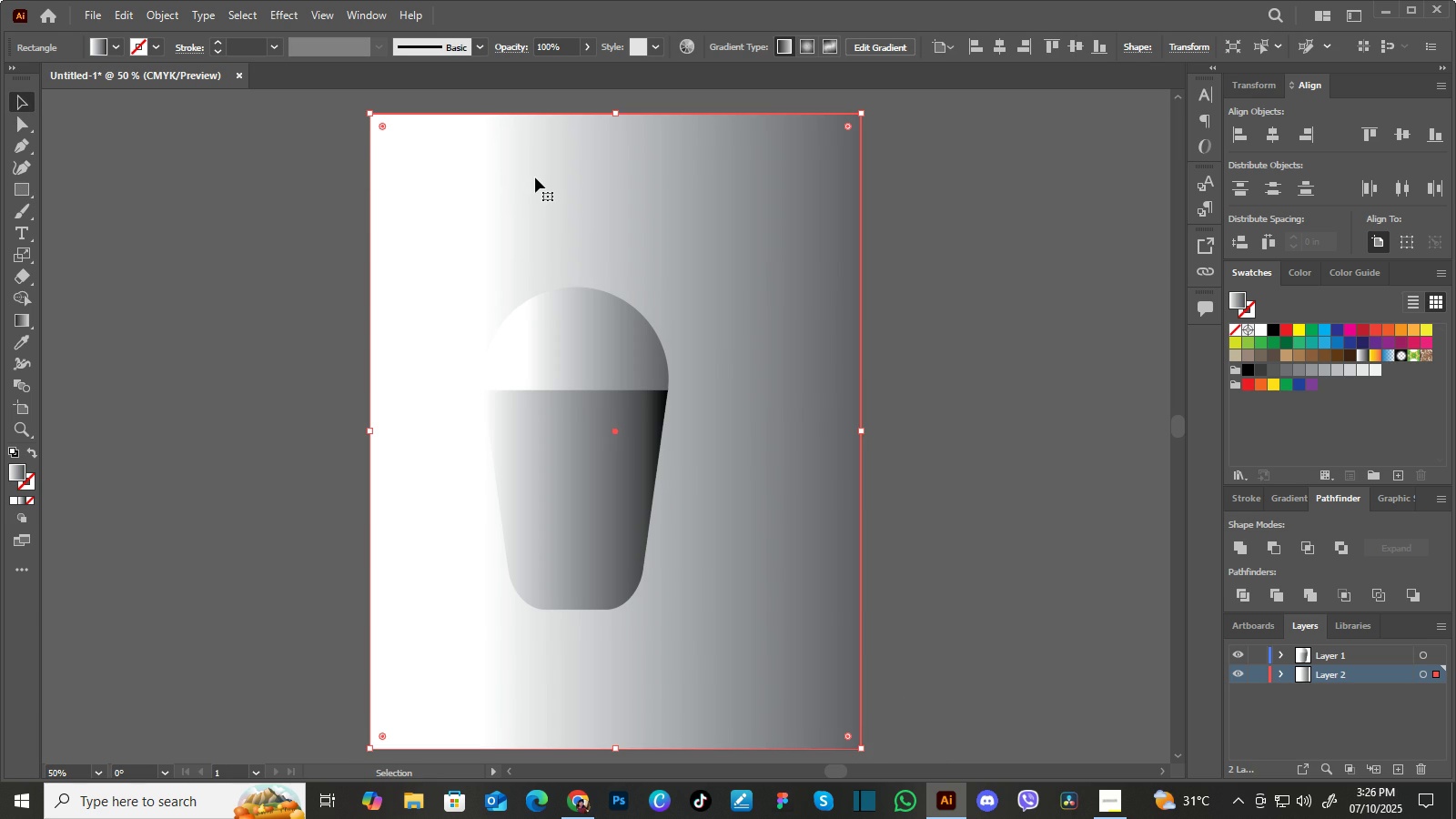 
left_click([536, 177])
 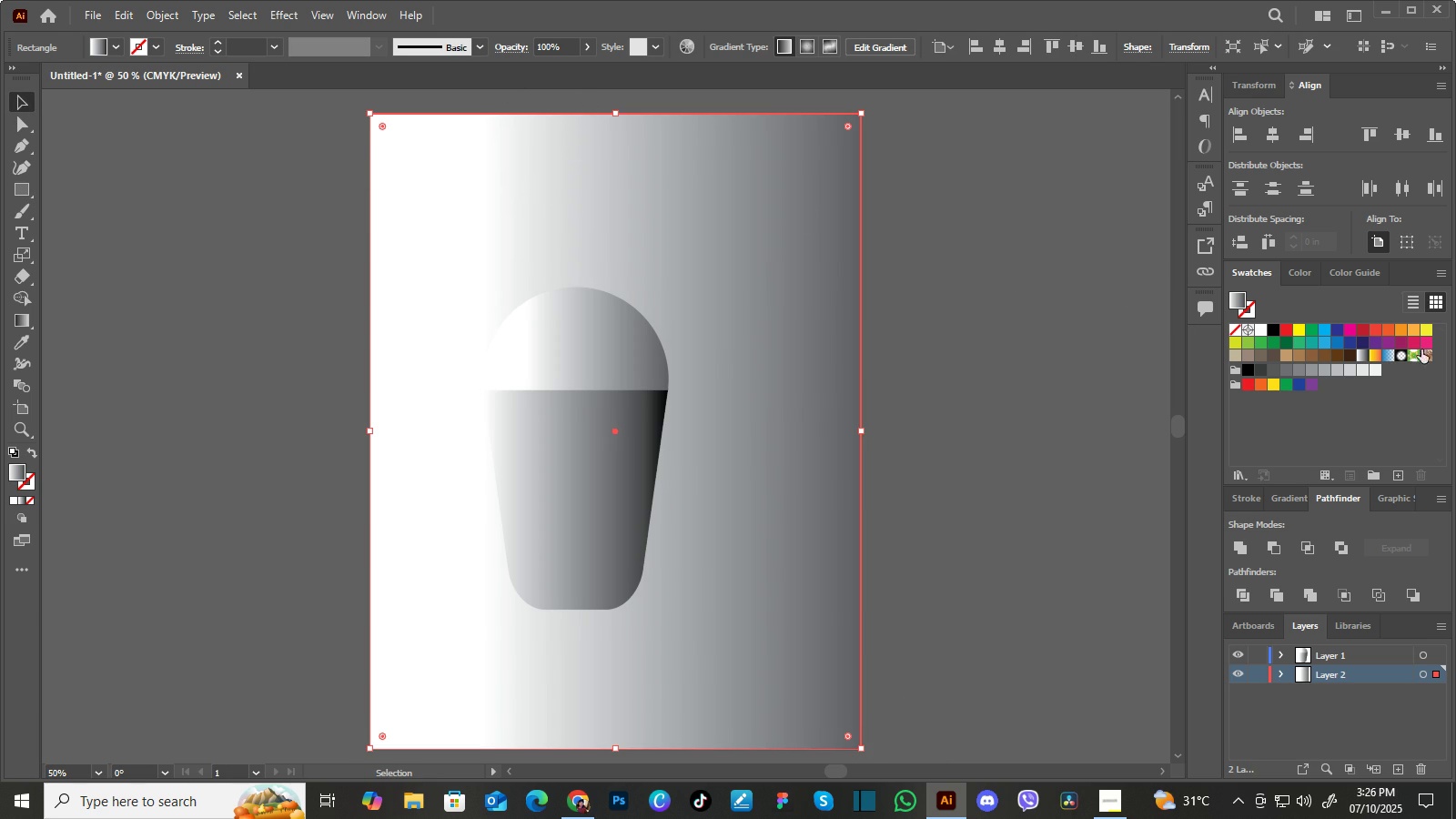 
left_click([1421, 329])
 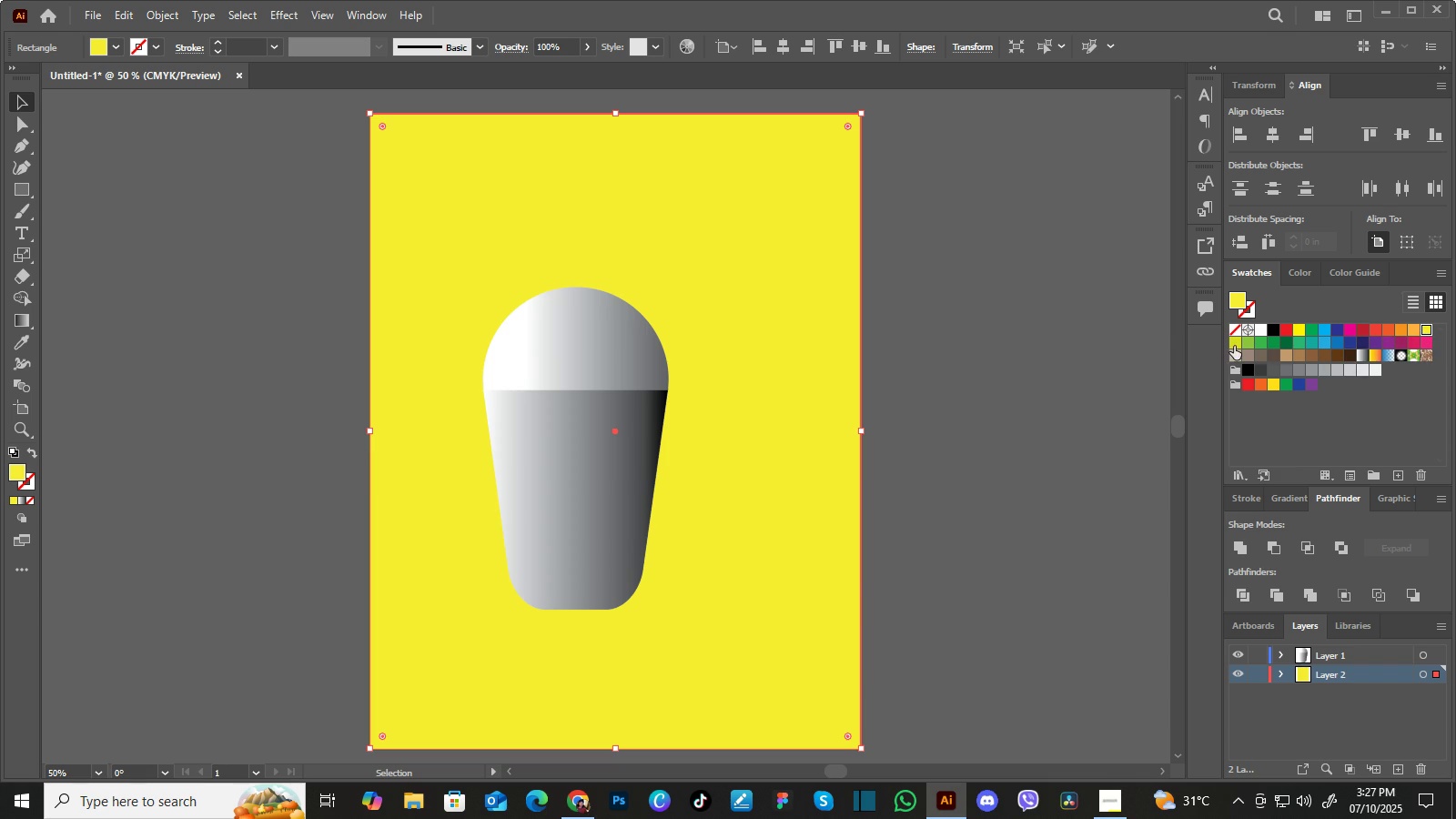 
left_click([1233, 346])
 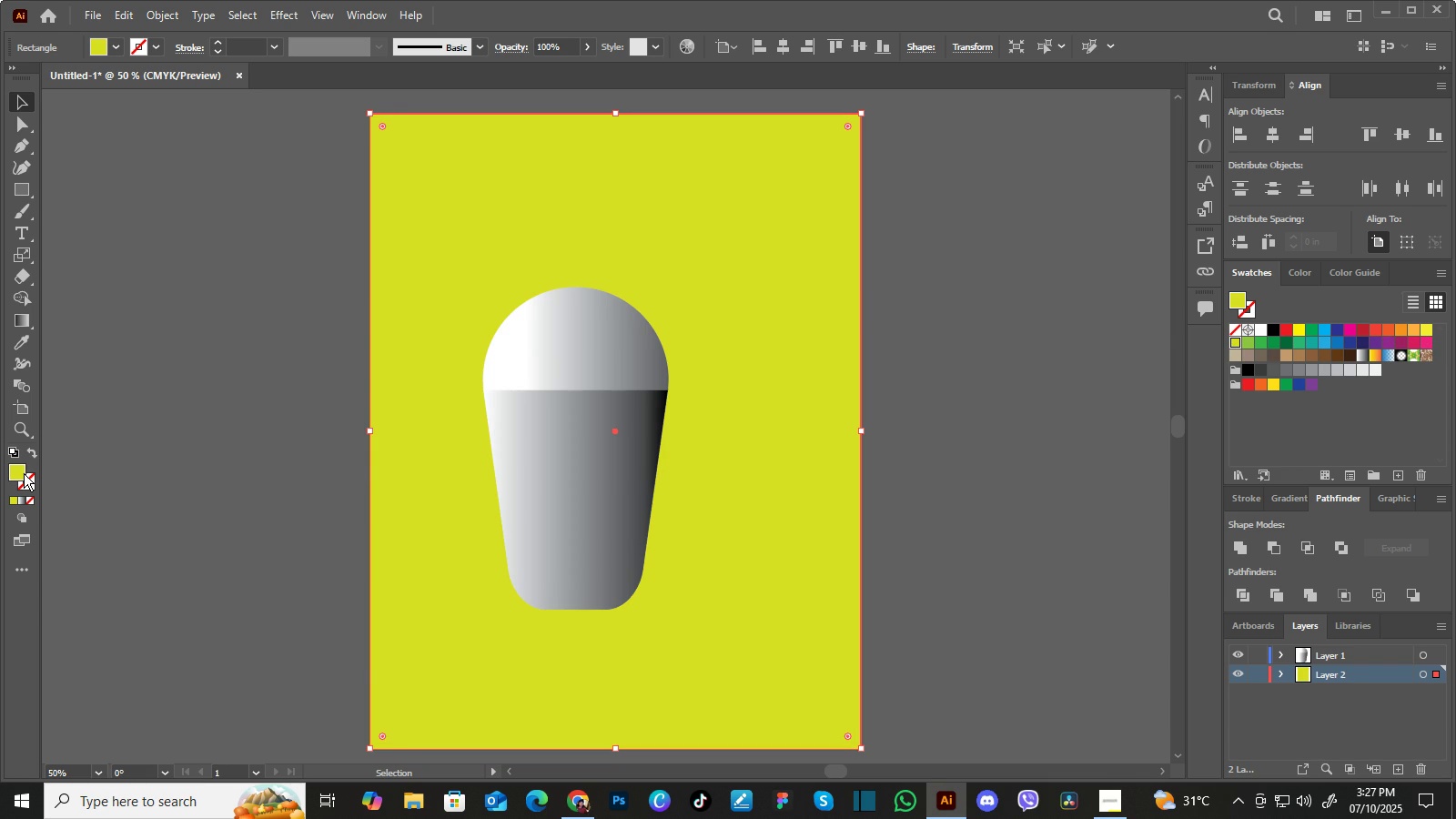 
left_click([24, 473])
 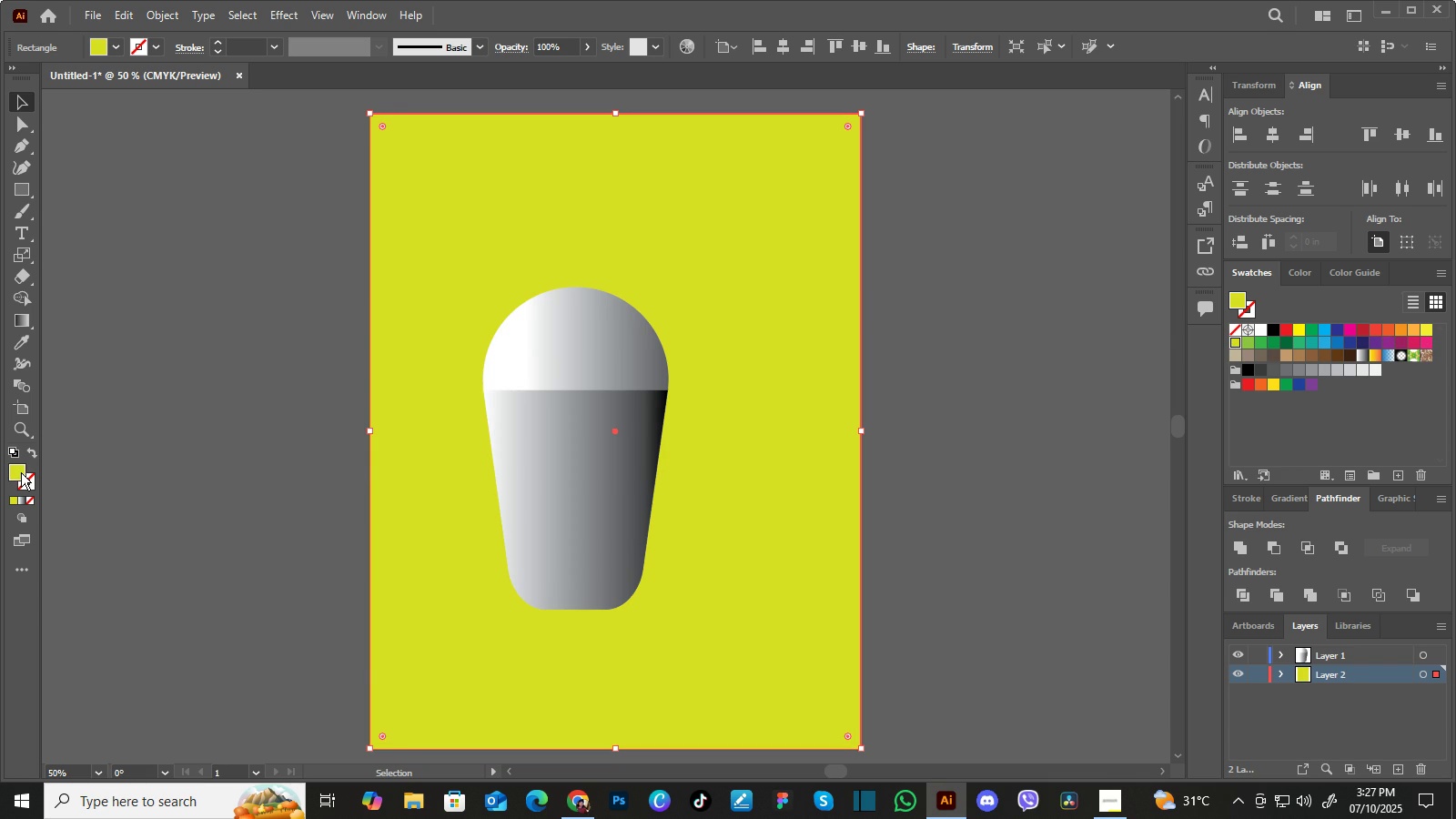 
double_click([21, 472])
 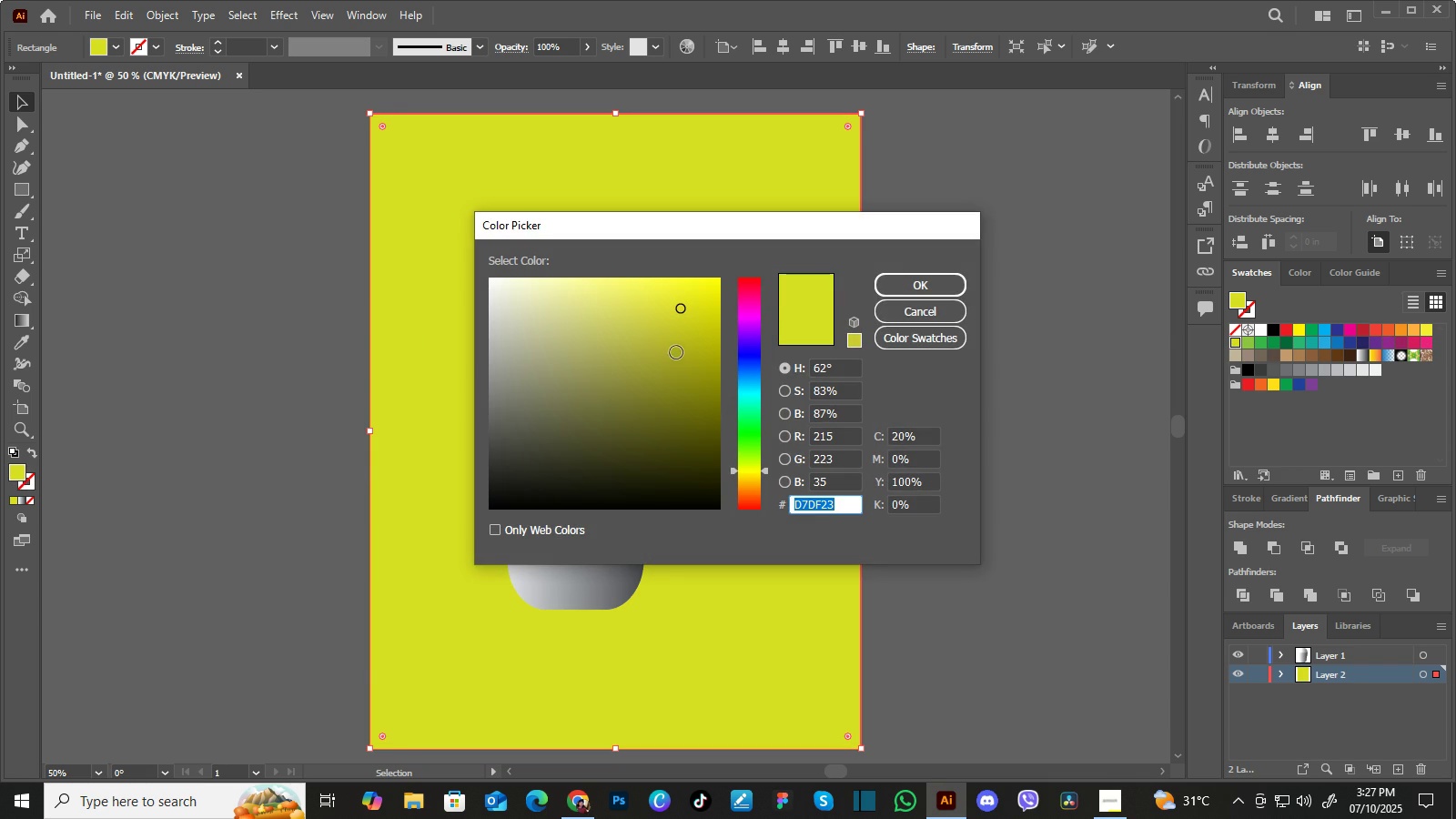 
left_click([679, 356])
 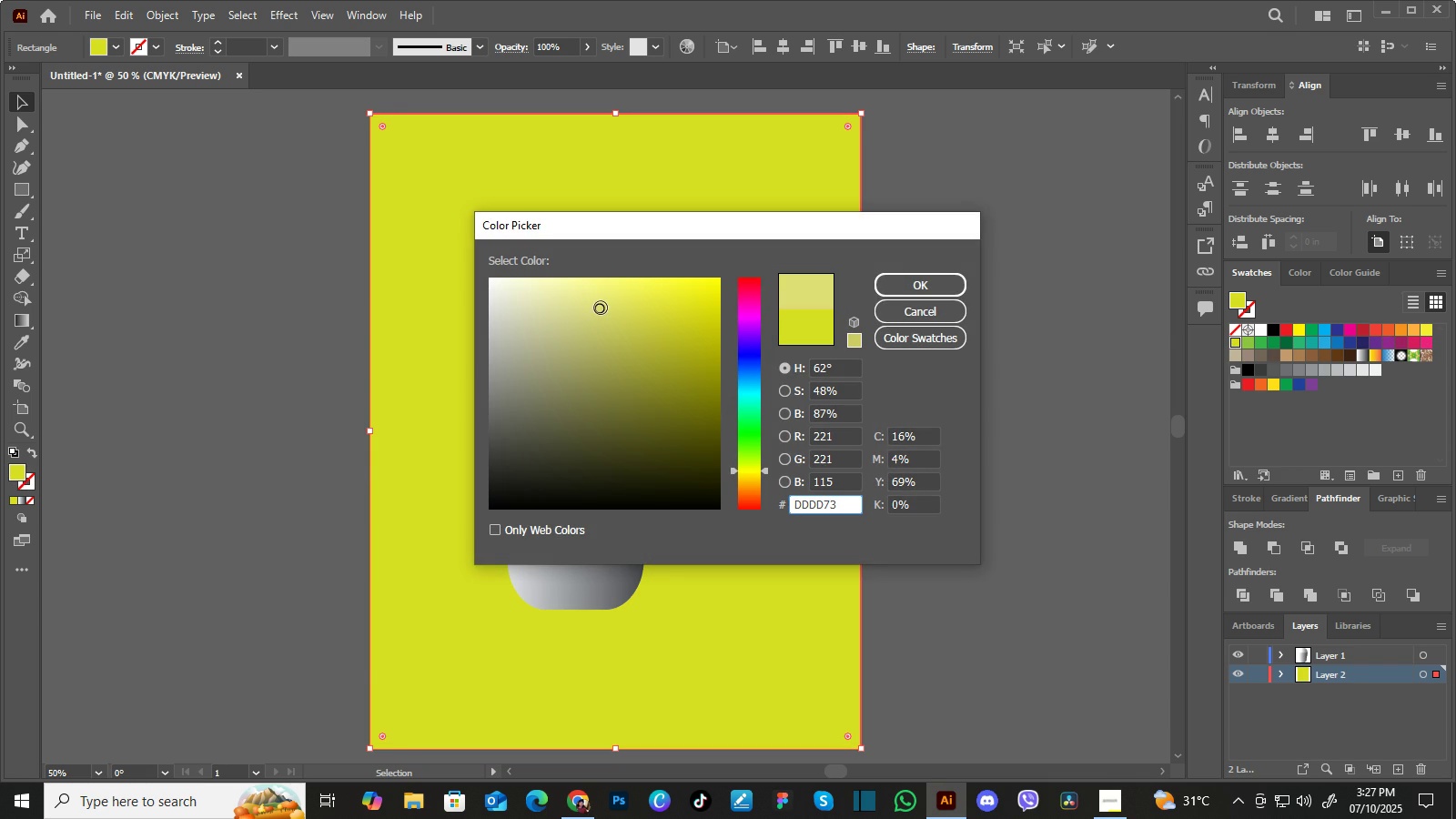 
left_click([601, 308])
 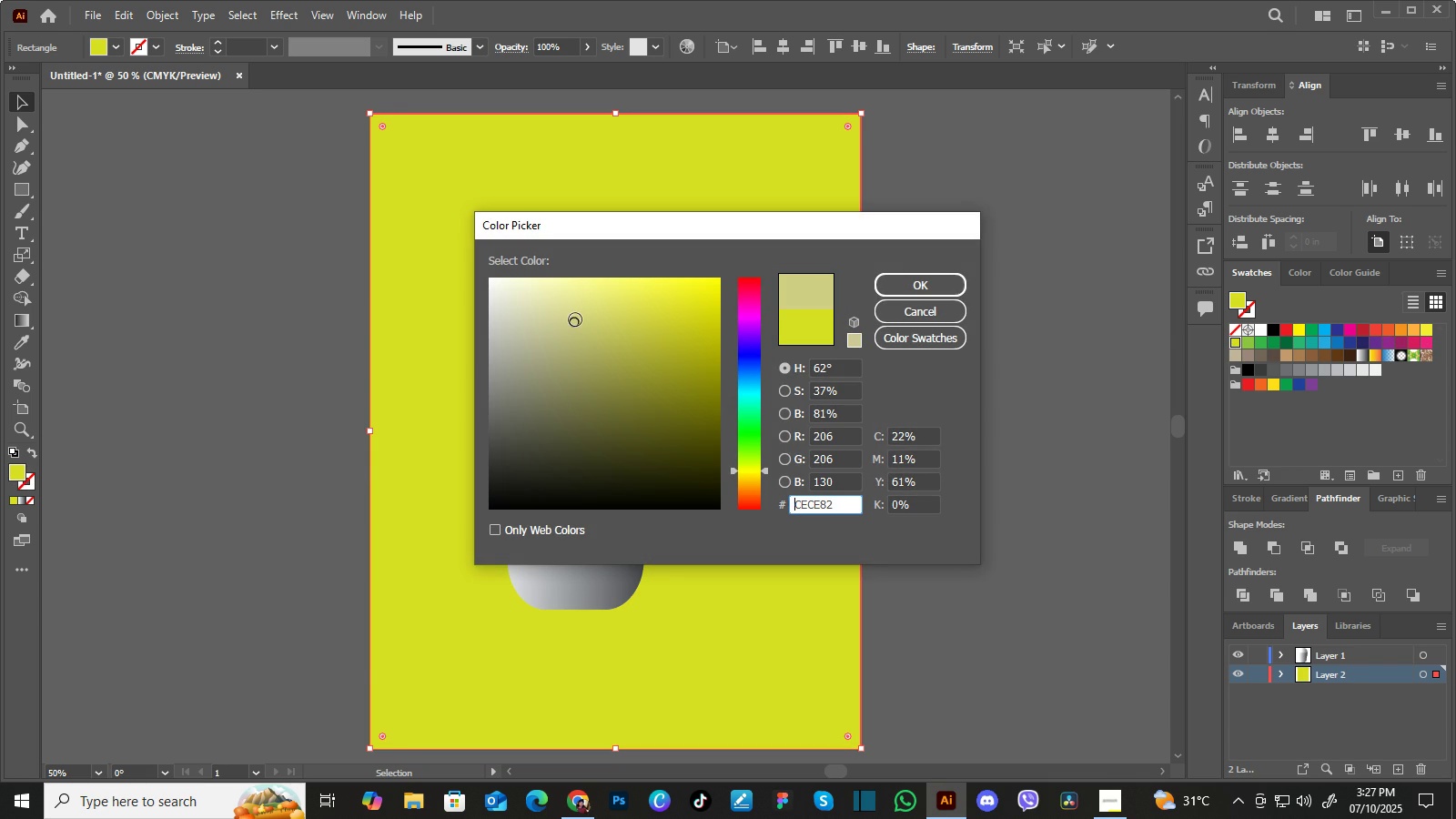 
left_click([575, 319])
 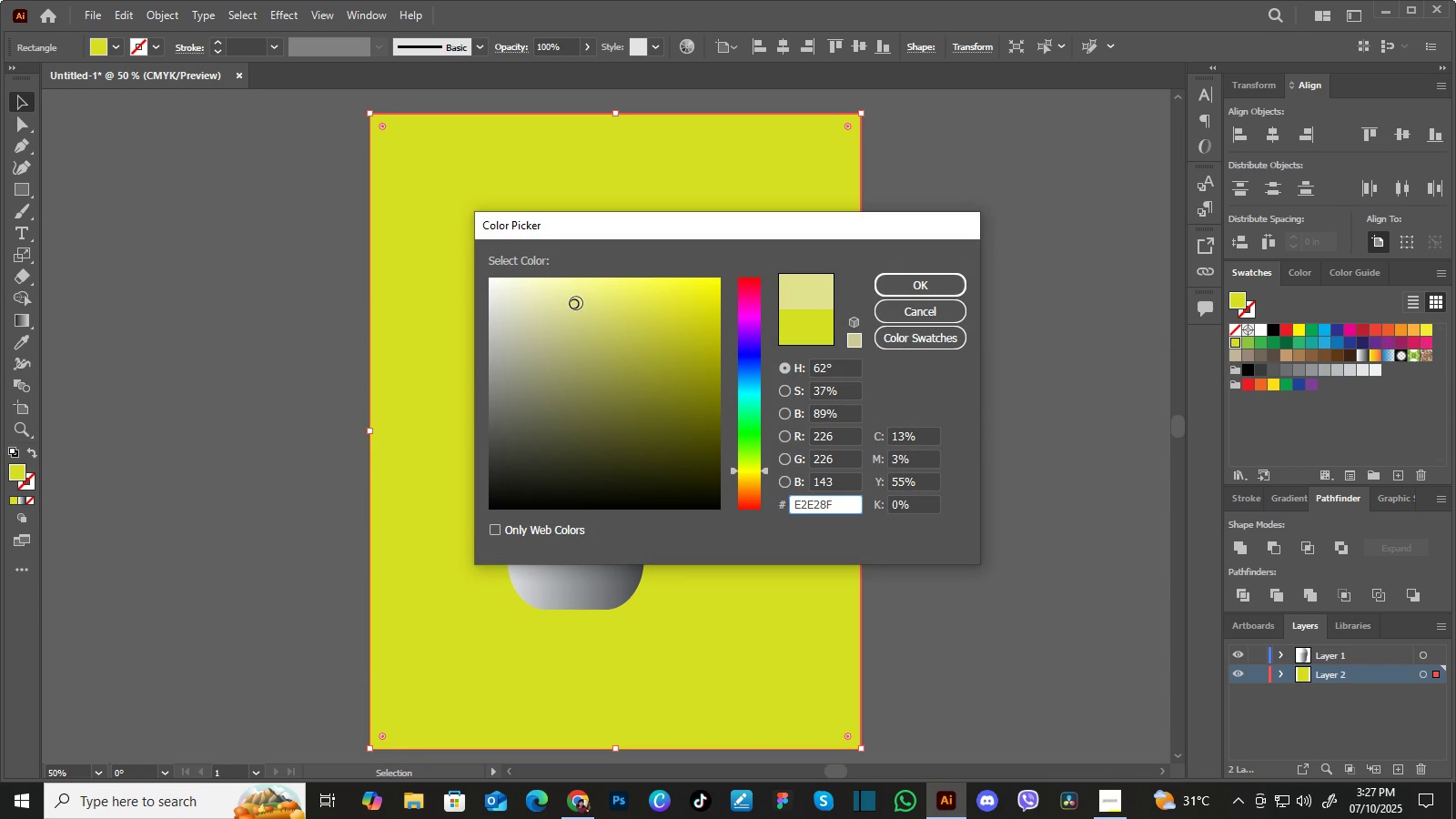 
left_click([576, 303])
 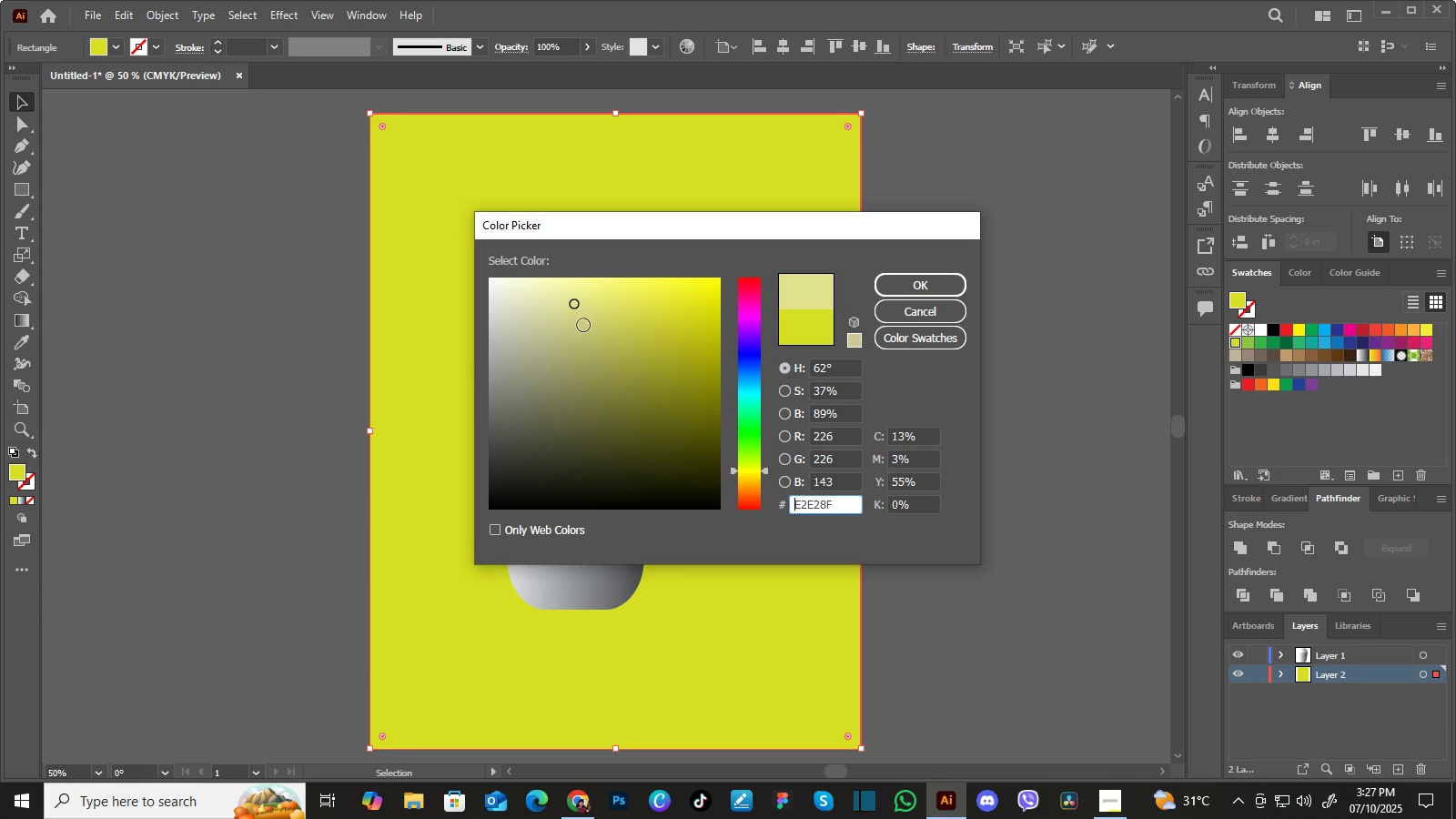 
left_click([582, 324])
 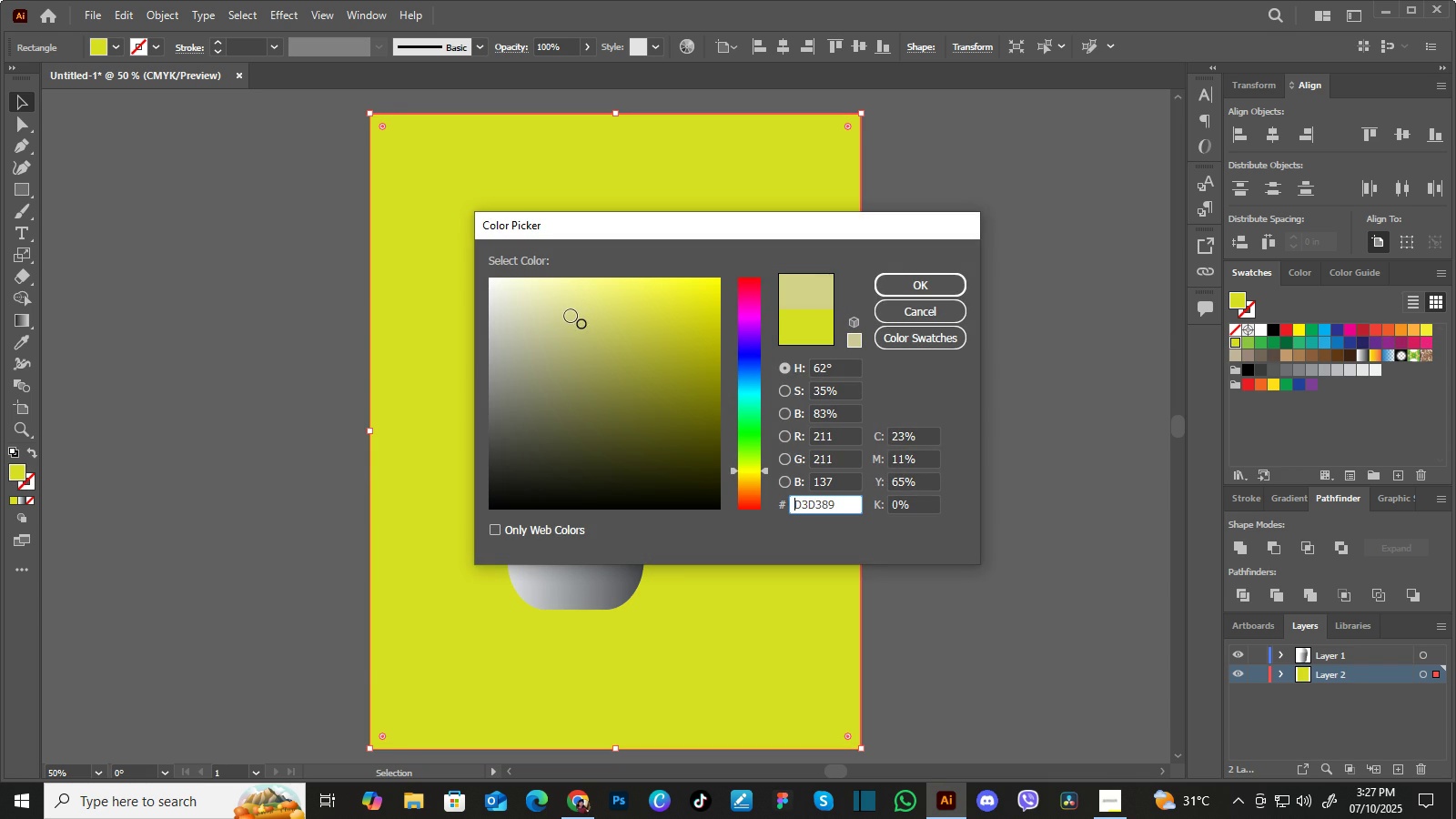 
left_click([571, 316])
 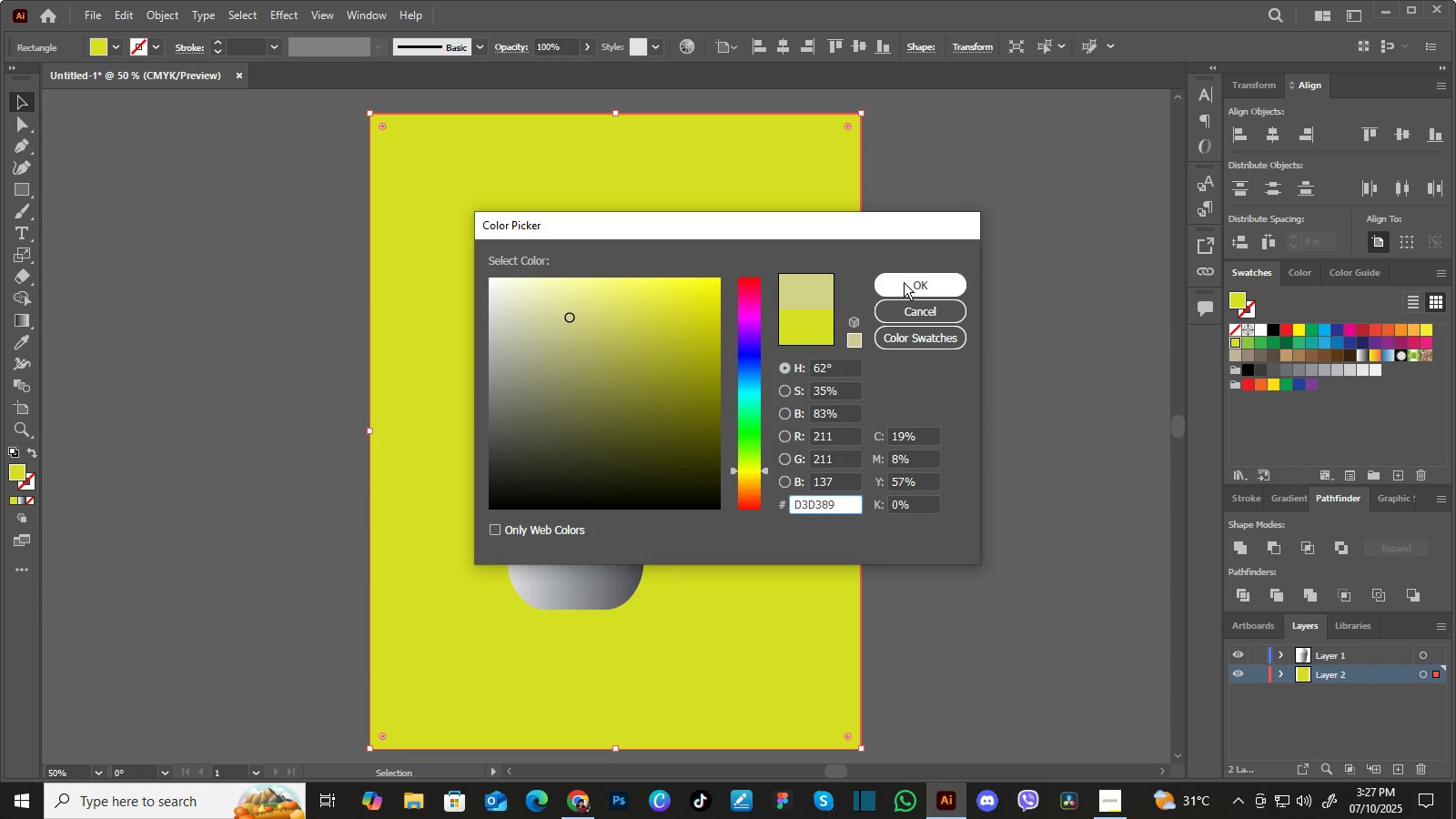 
left_click([904, 282])
 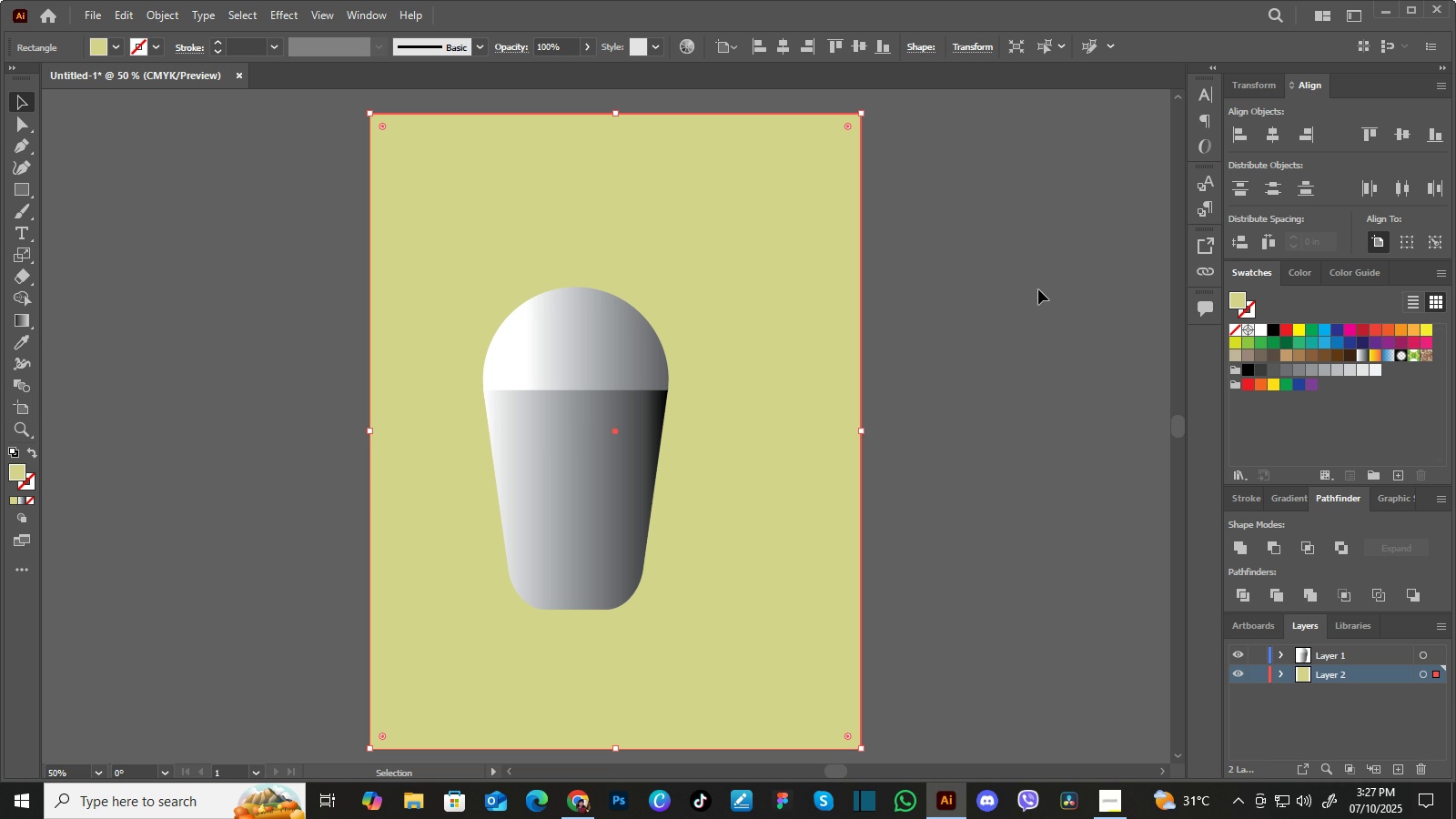 
wait(8.02)
 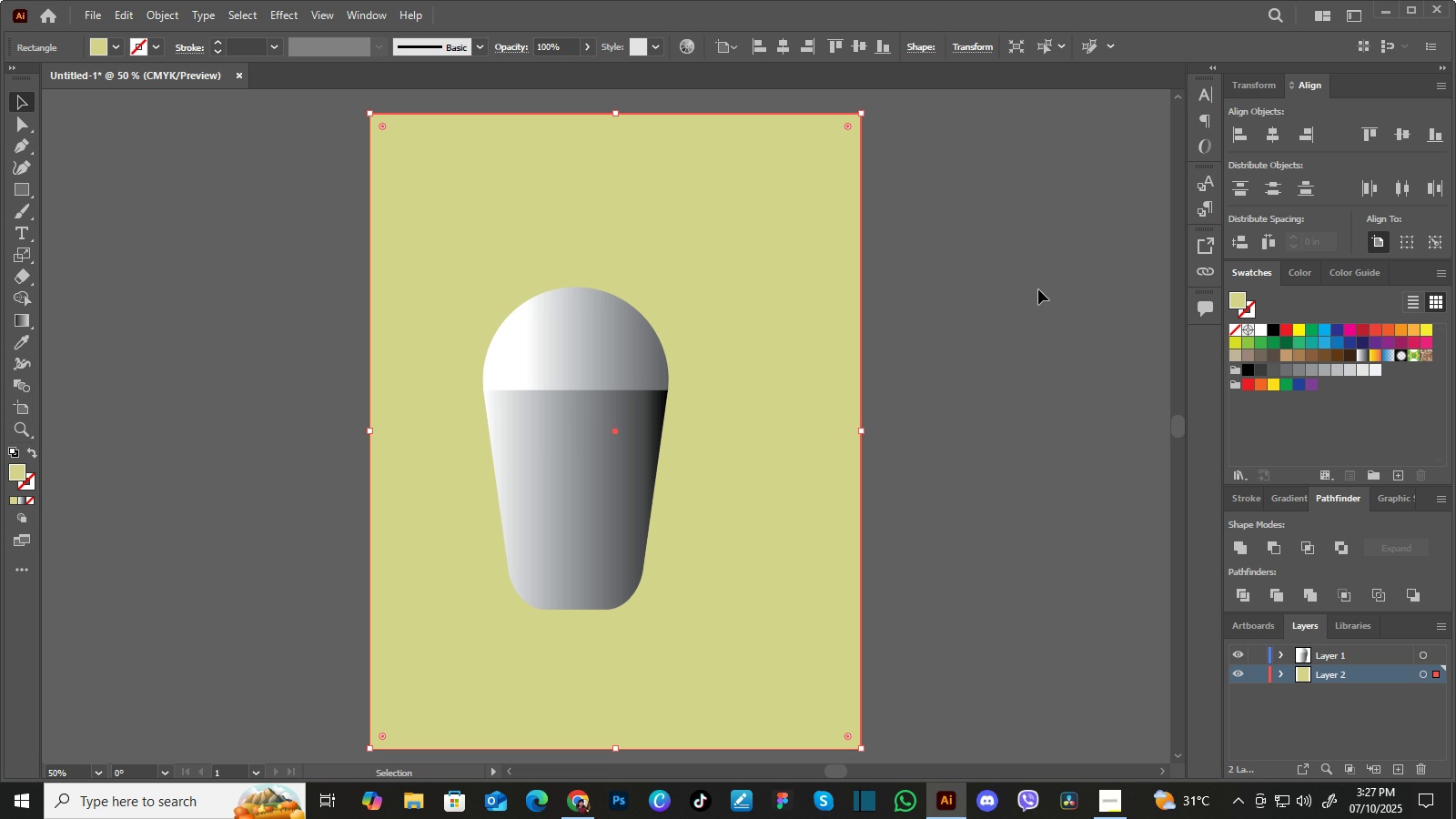 
left_click([26, 121])
 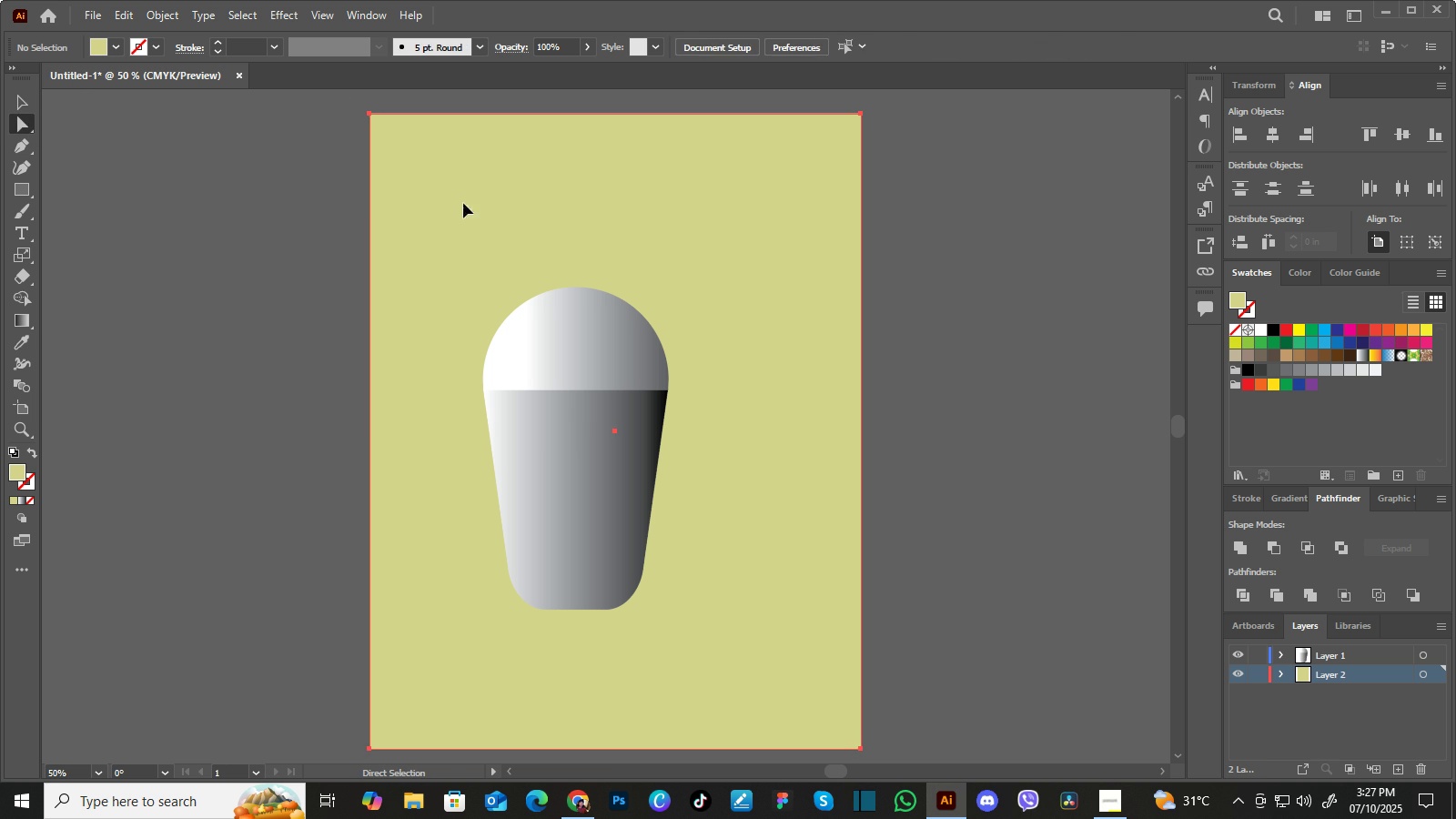 
left_click([463, 203])
 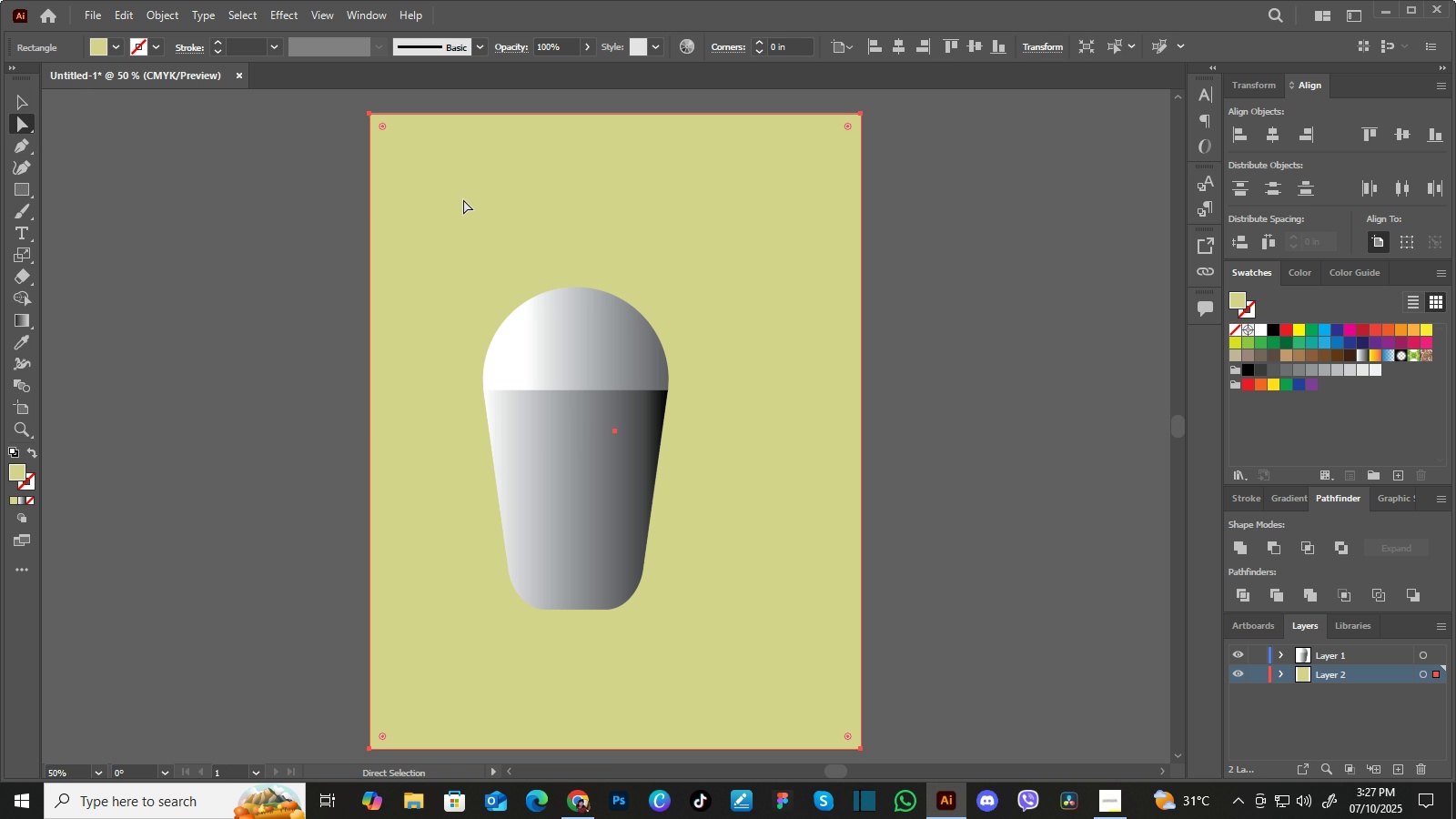 
left_click([483, 48])
 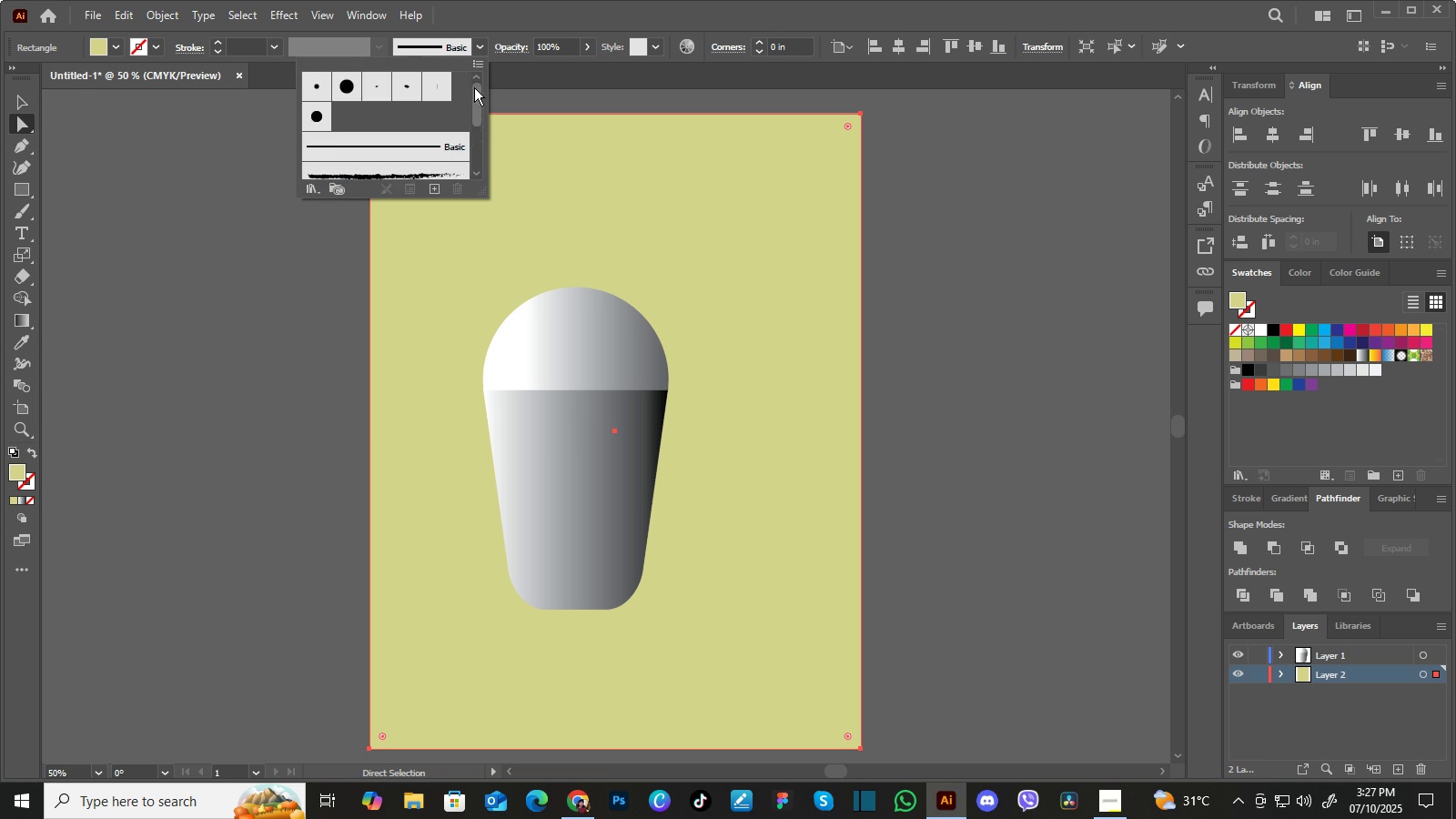 
left_click([236, 150])
 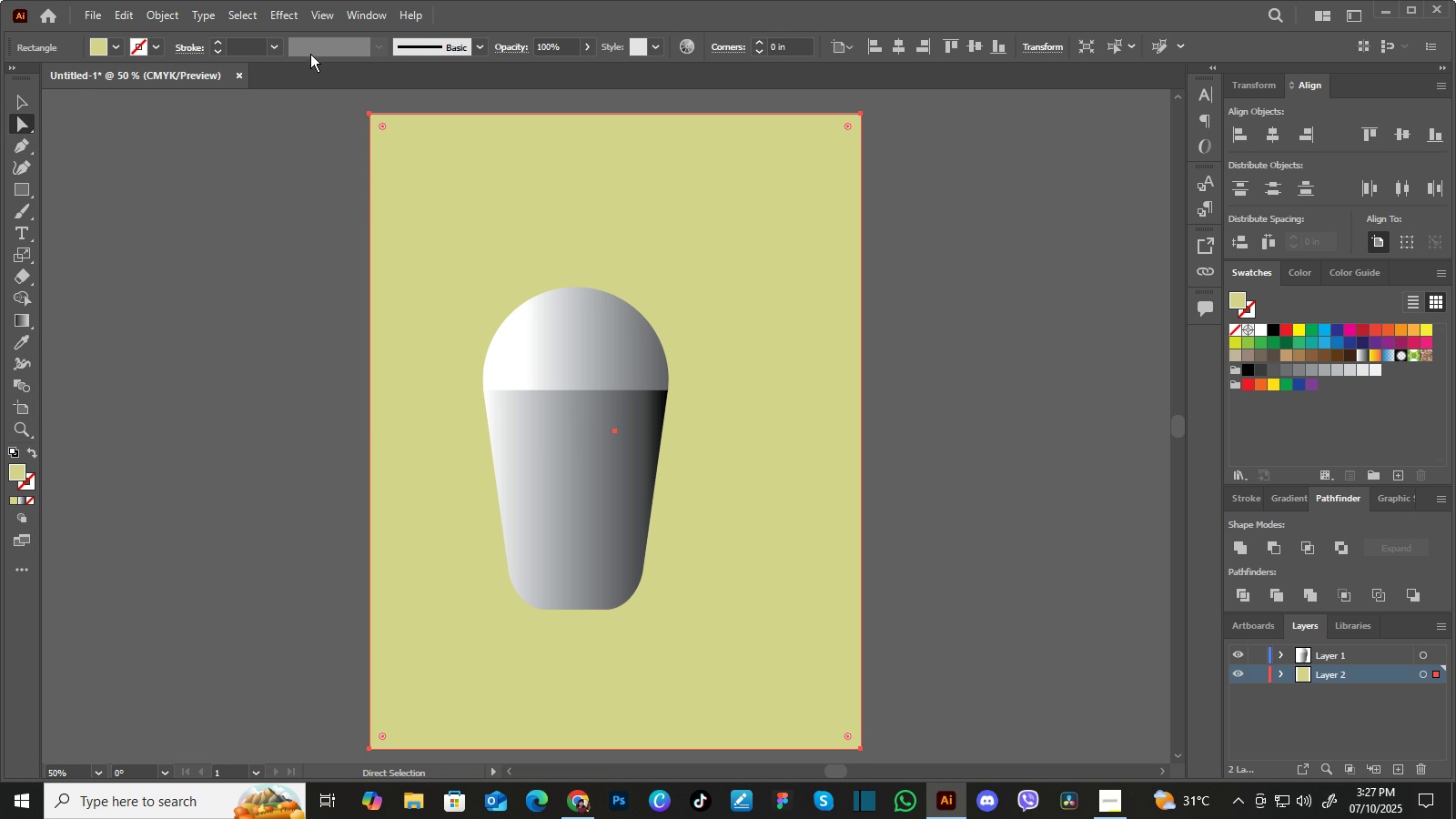 
left_click([275, 46])
 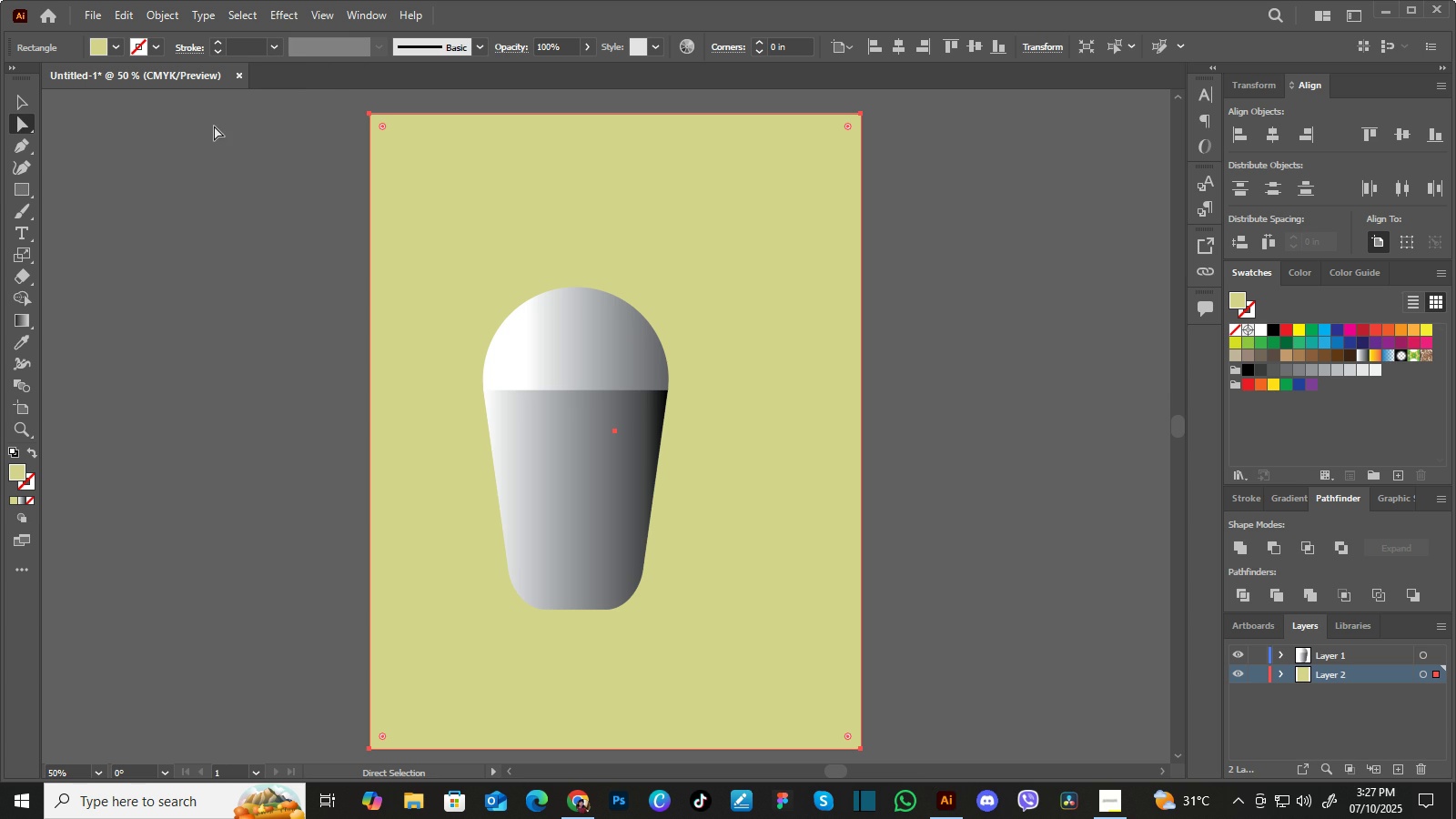 
left_click([214, 126])
 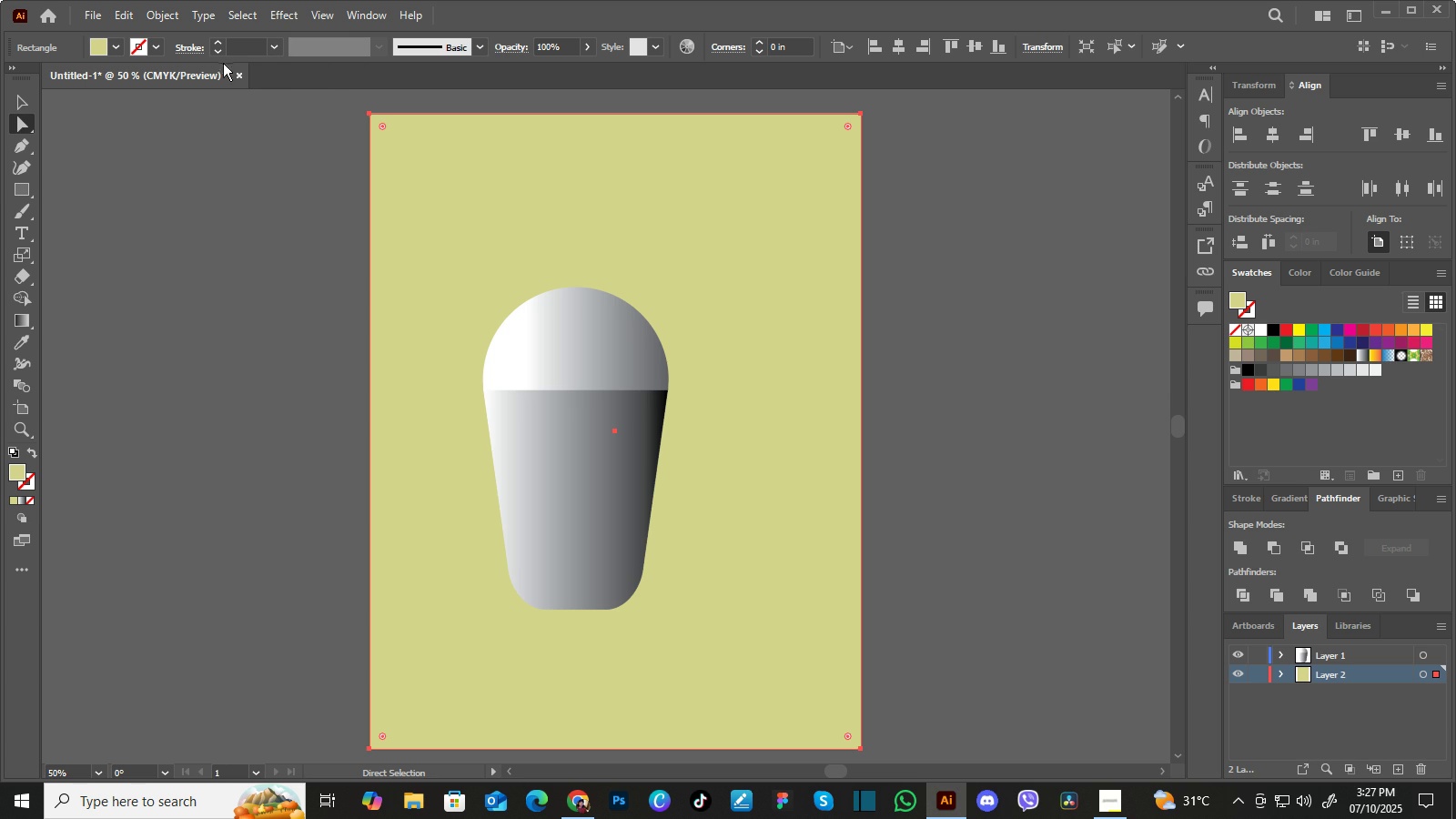 
left_click([432, 189])
 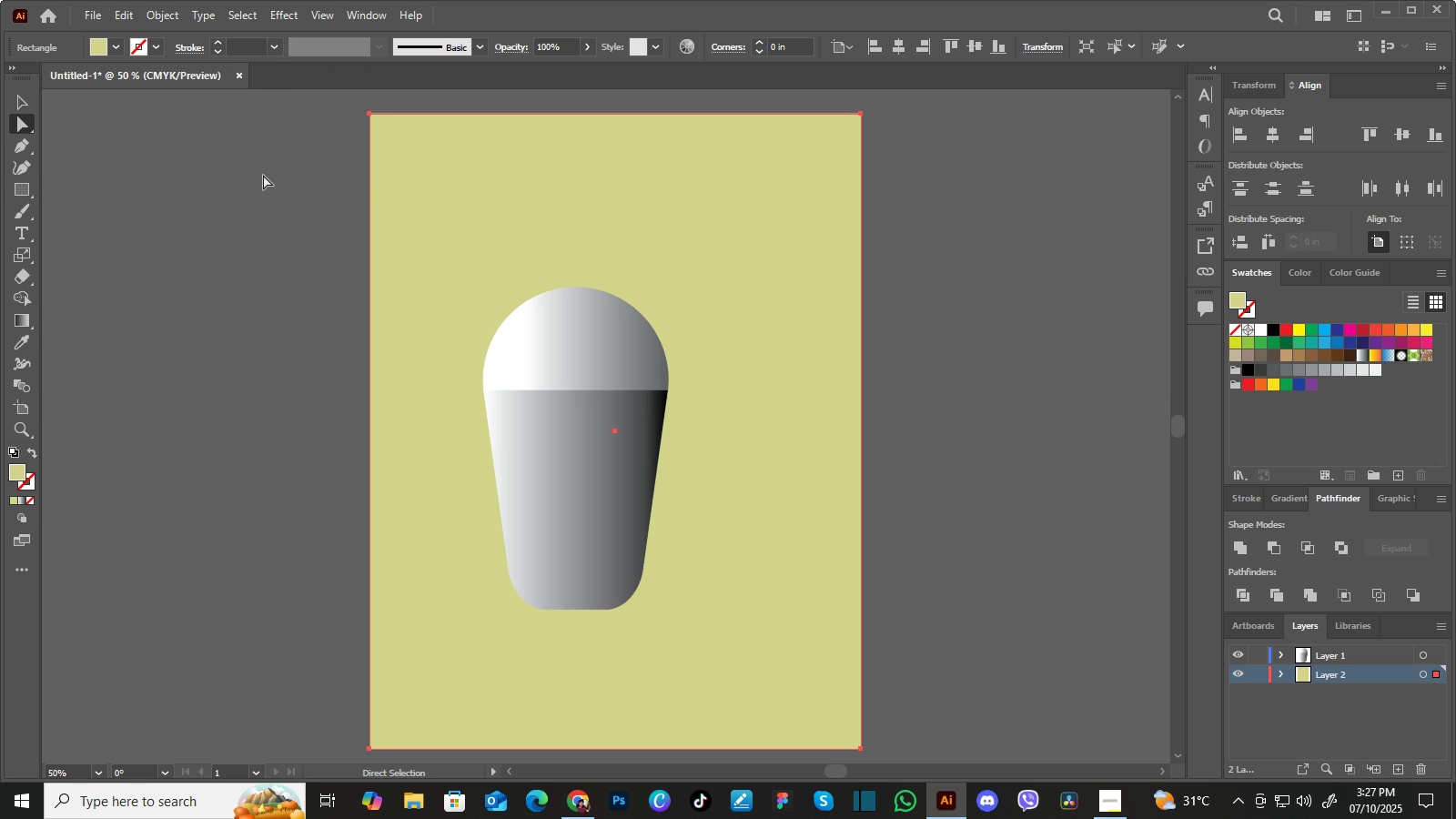 
left_click([263, 175])
 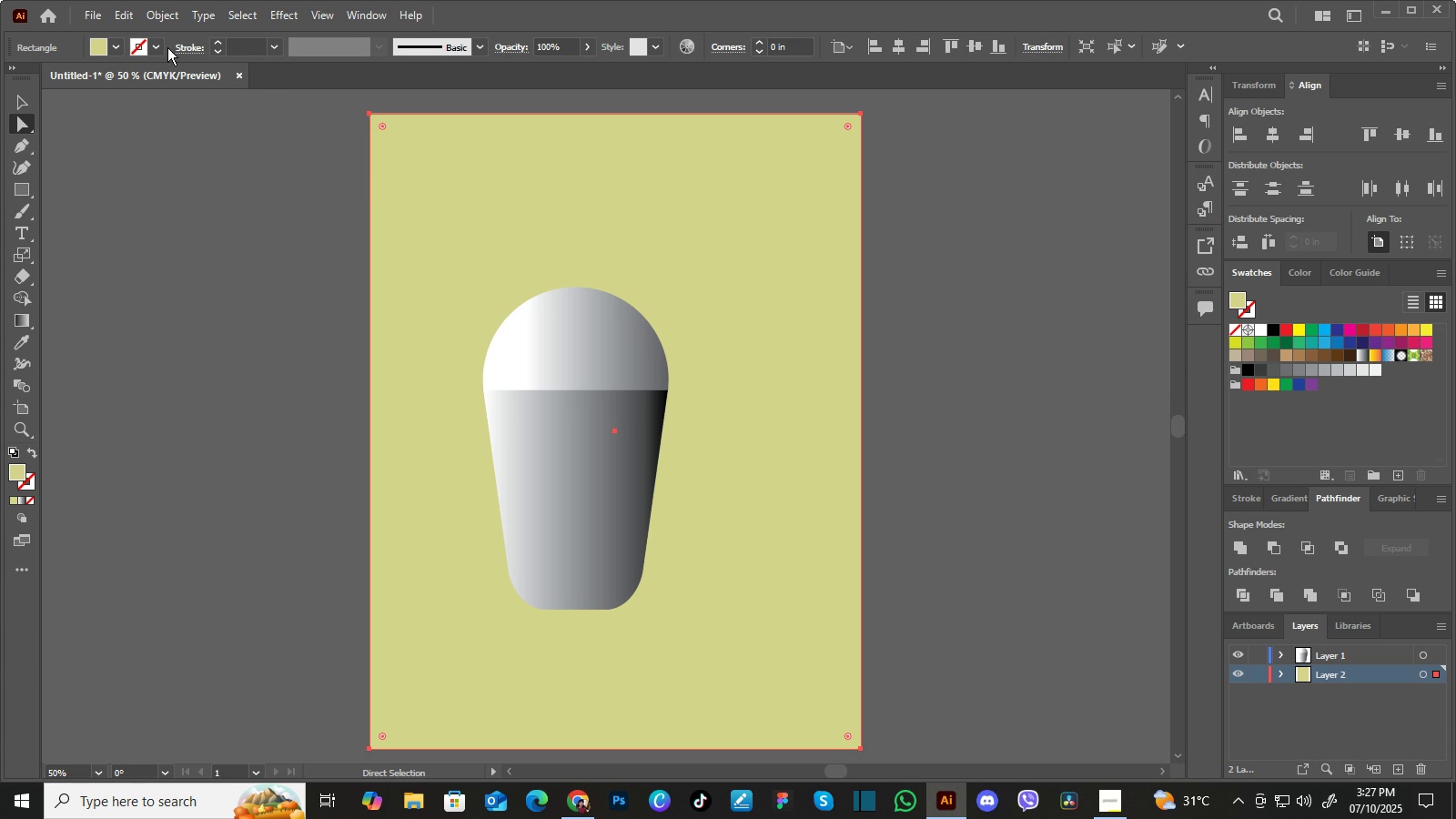 
left_click([155, 45])
 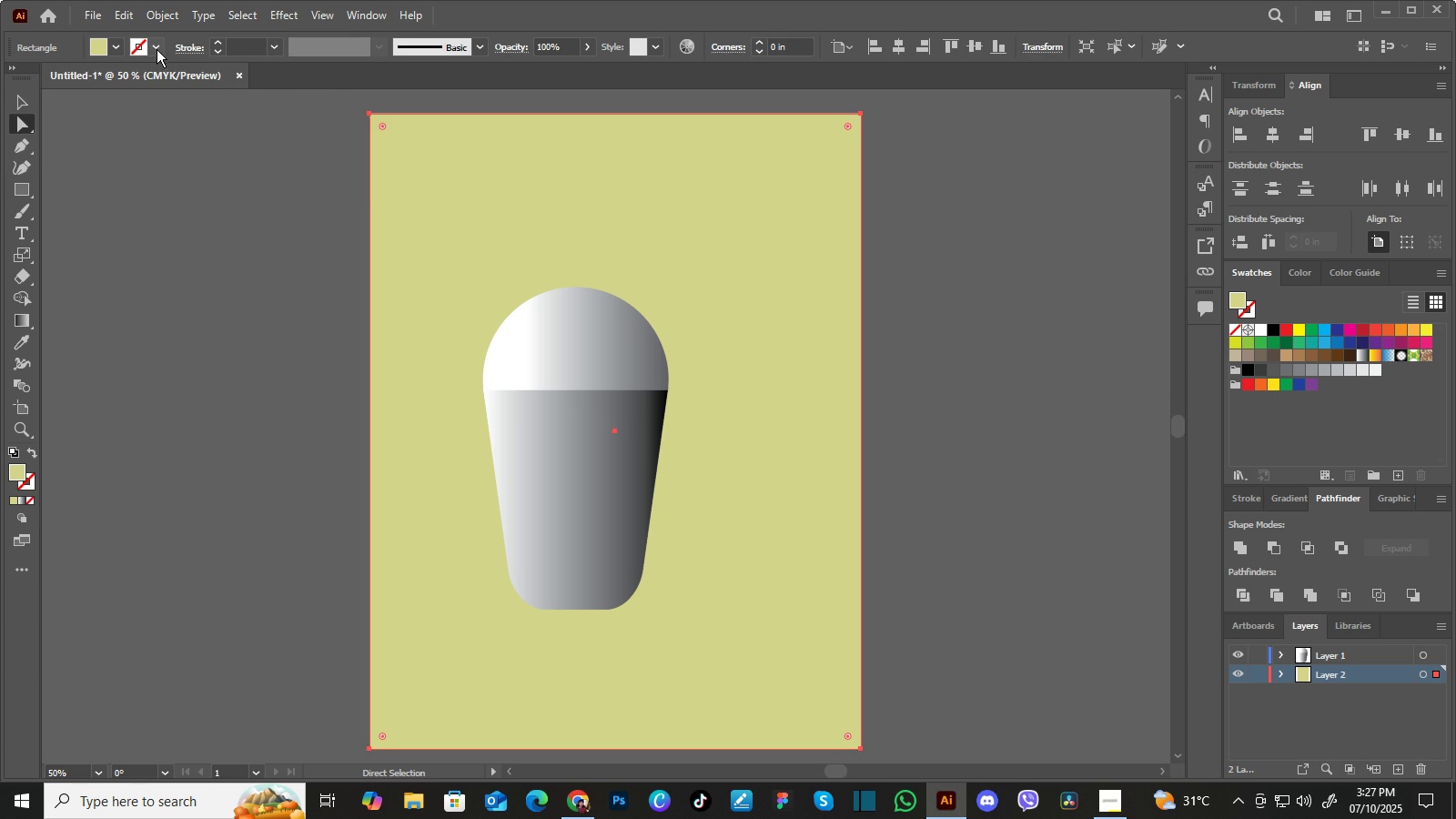 
left_click([156, 48])
 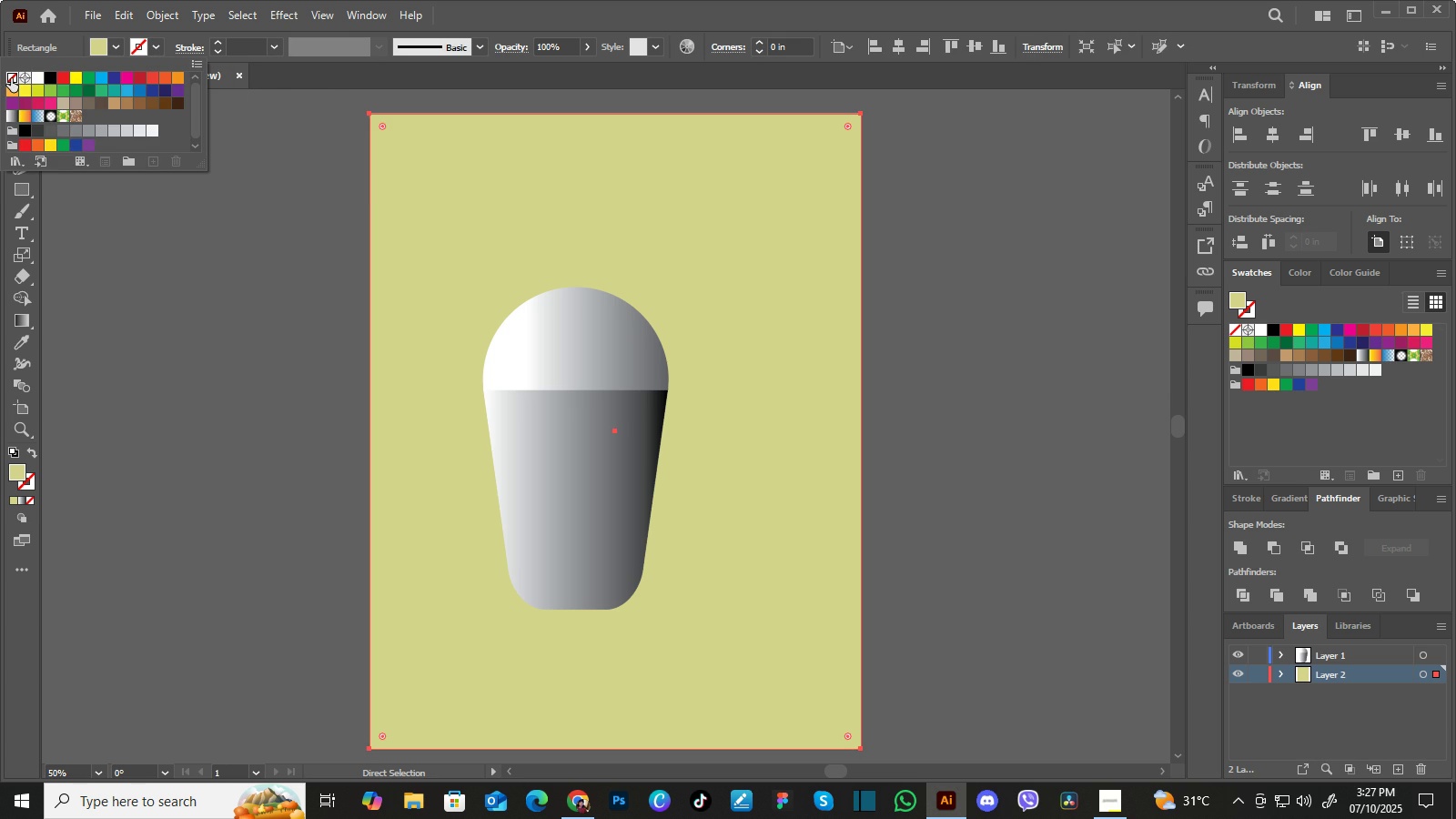 
left_click([11, 78])
 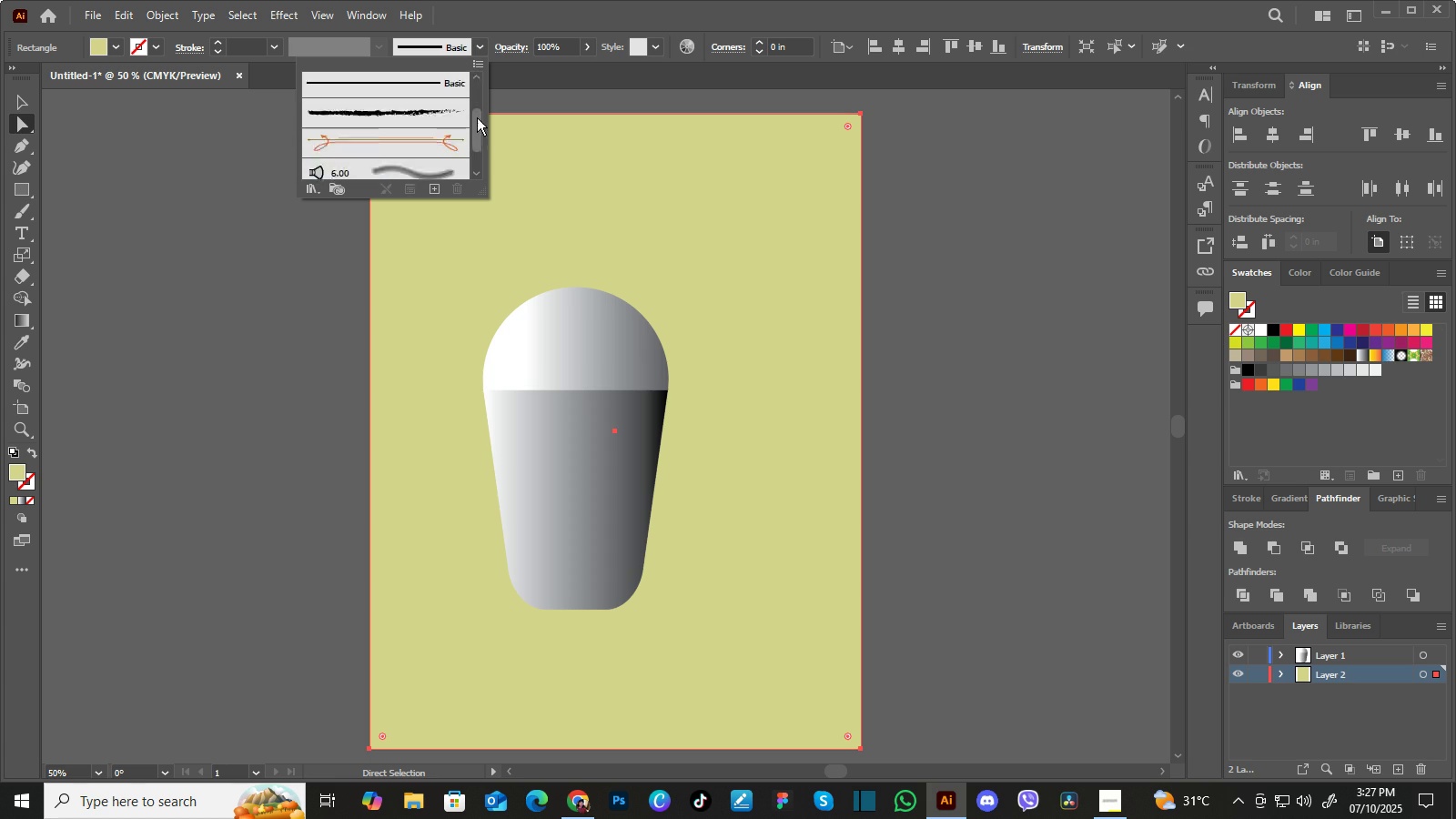 
left_click([443, 79])
 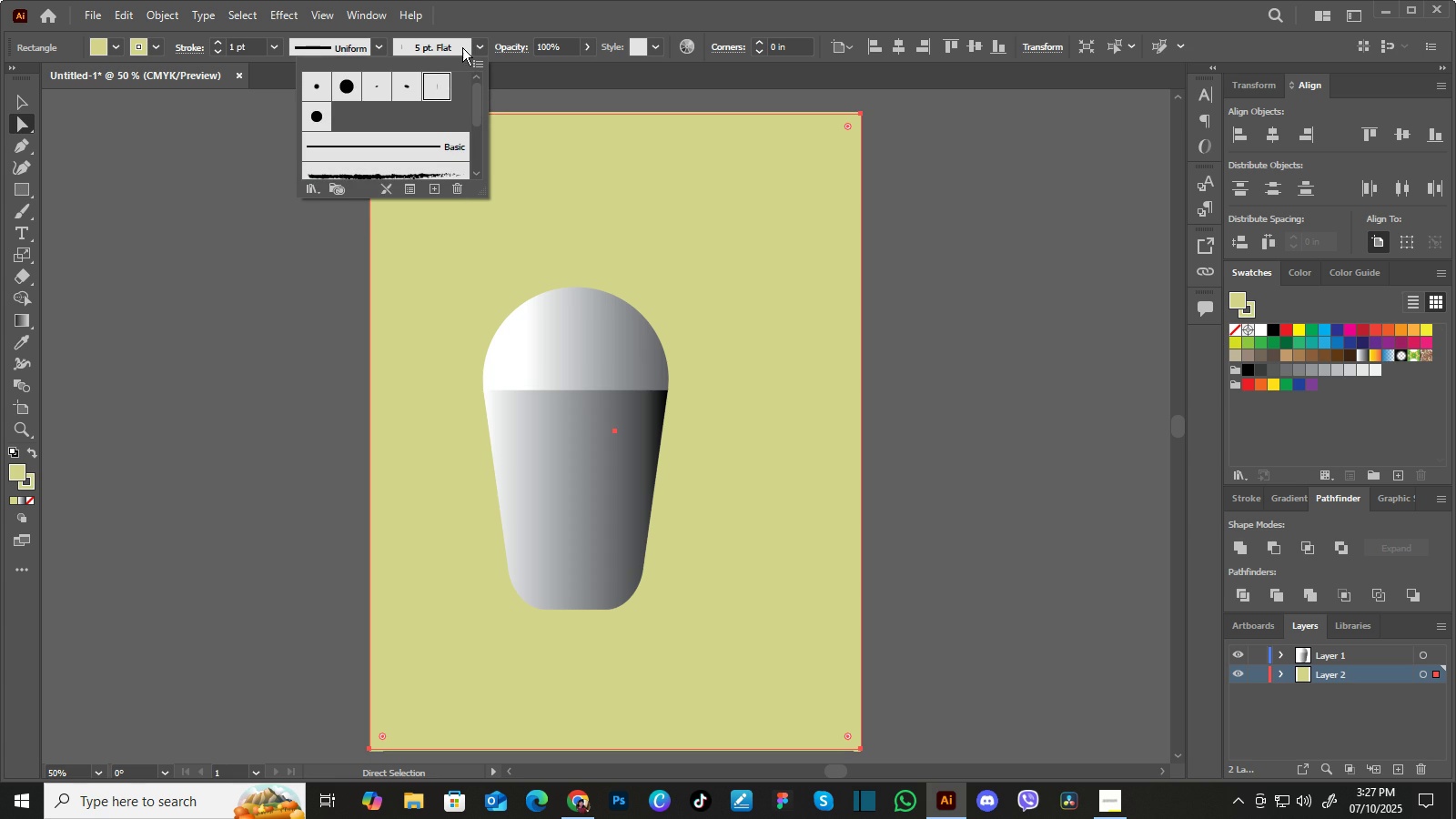 
left_click([476, 45])
 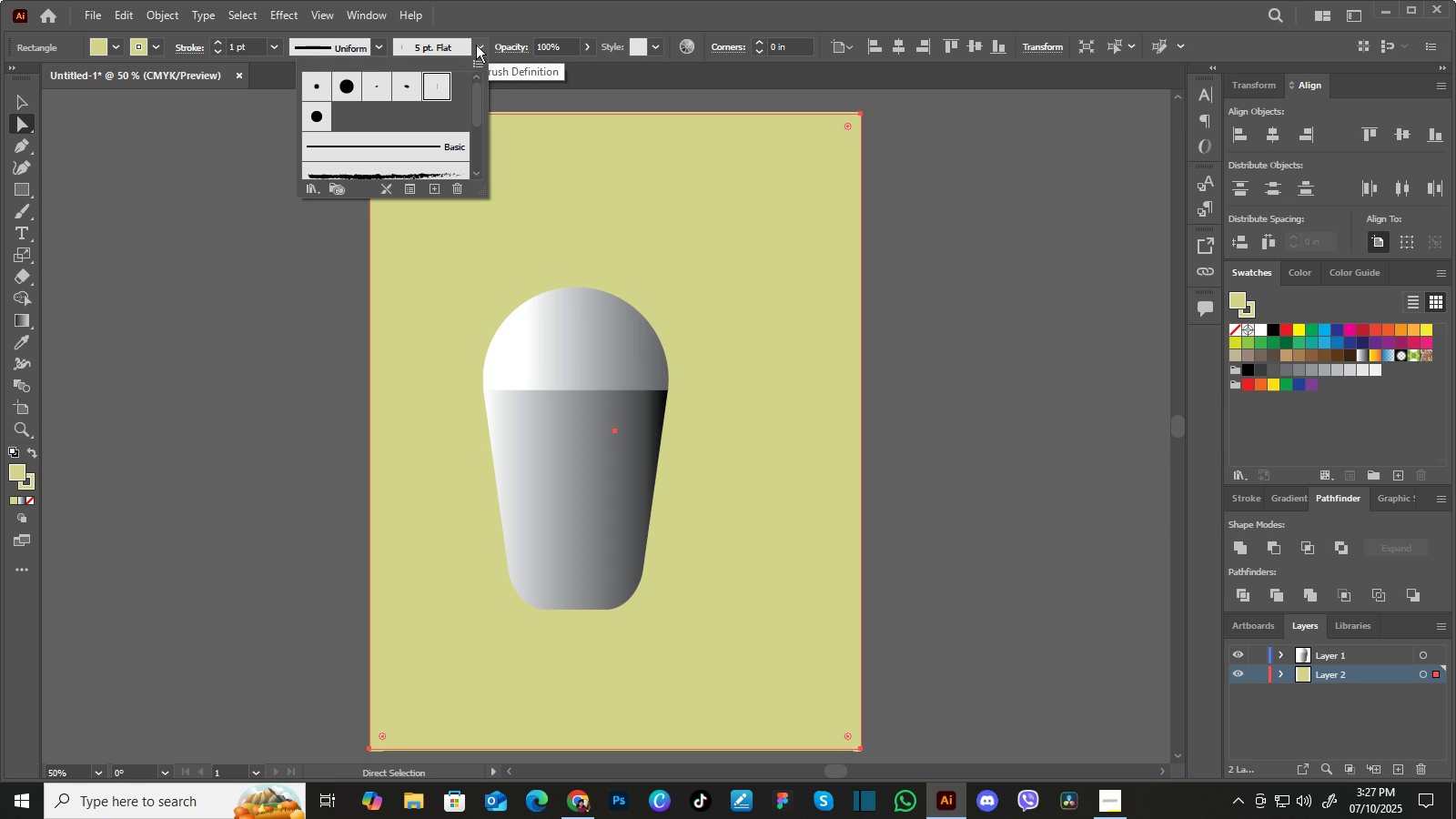 
left_click([476, 45])
 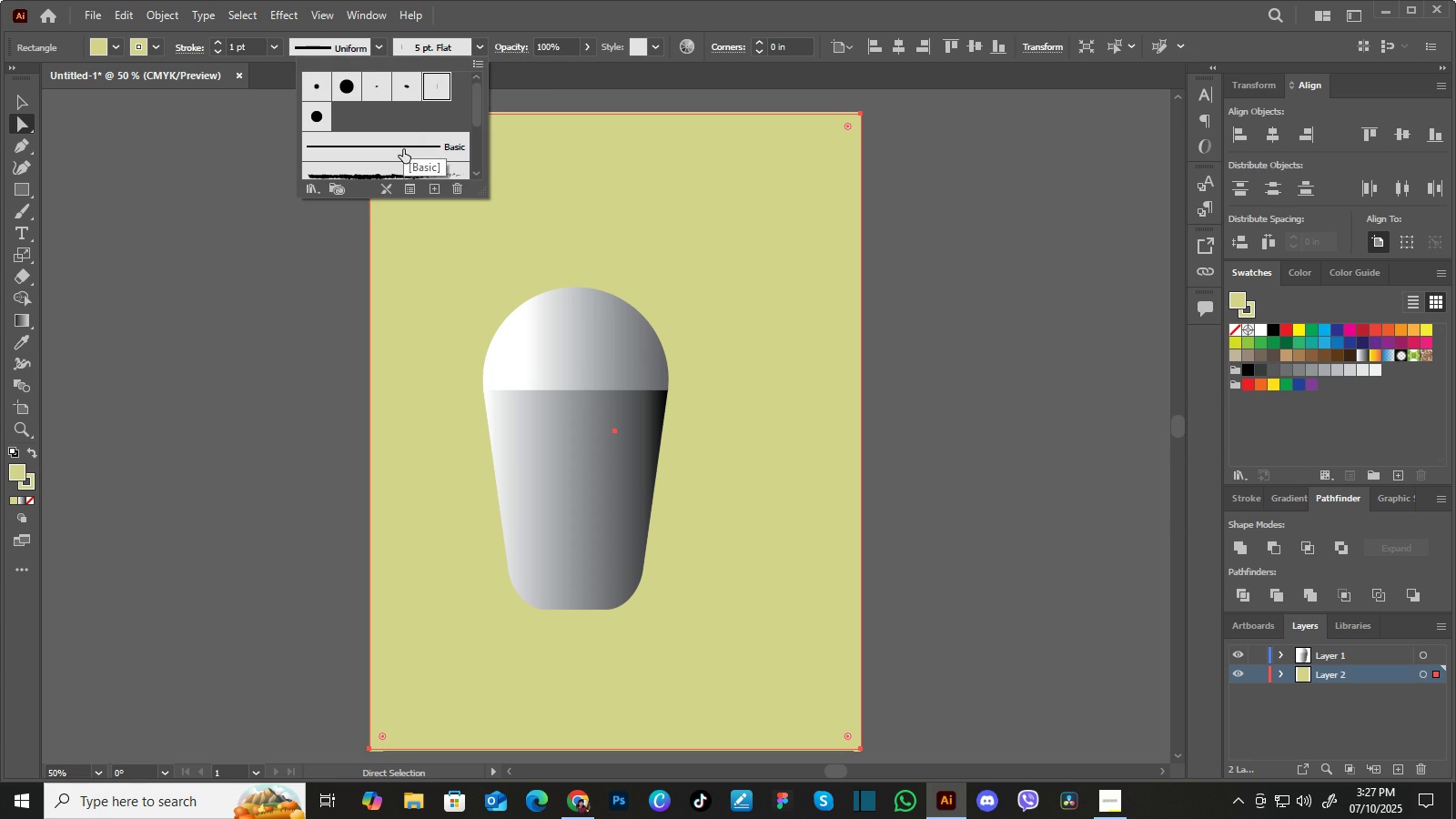 
left_click([403, 149])
 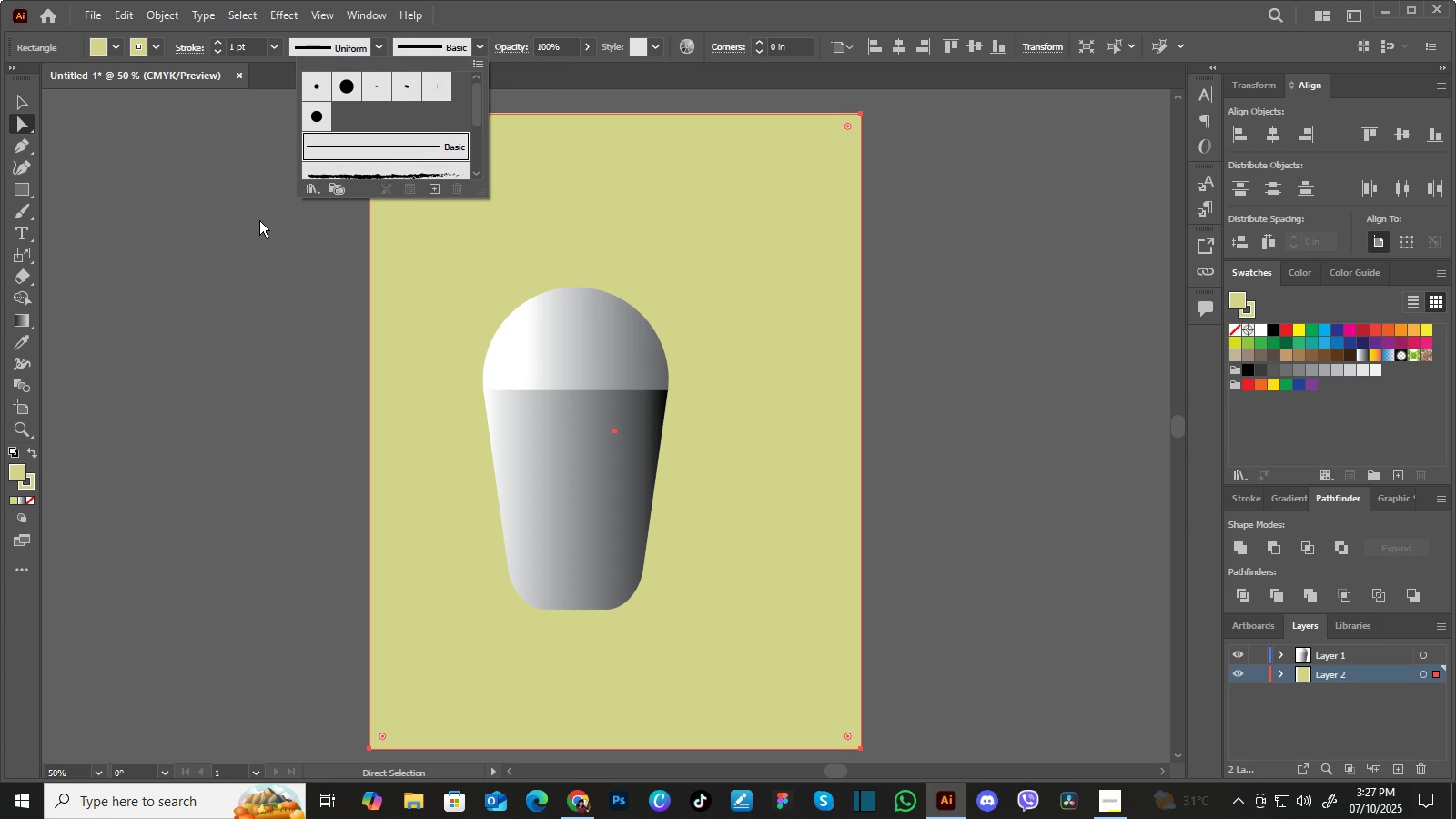 
left_click([259, 220])
 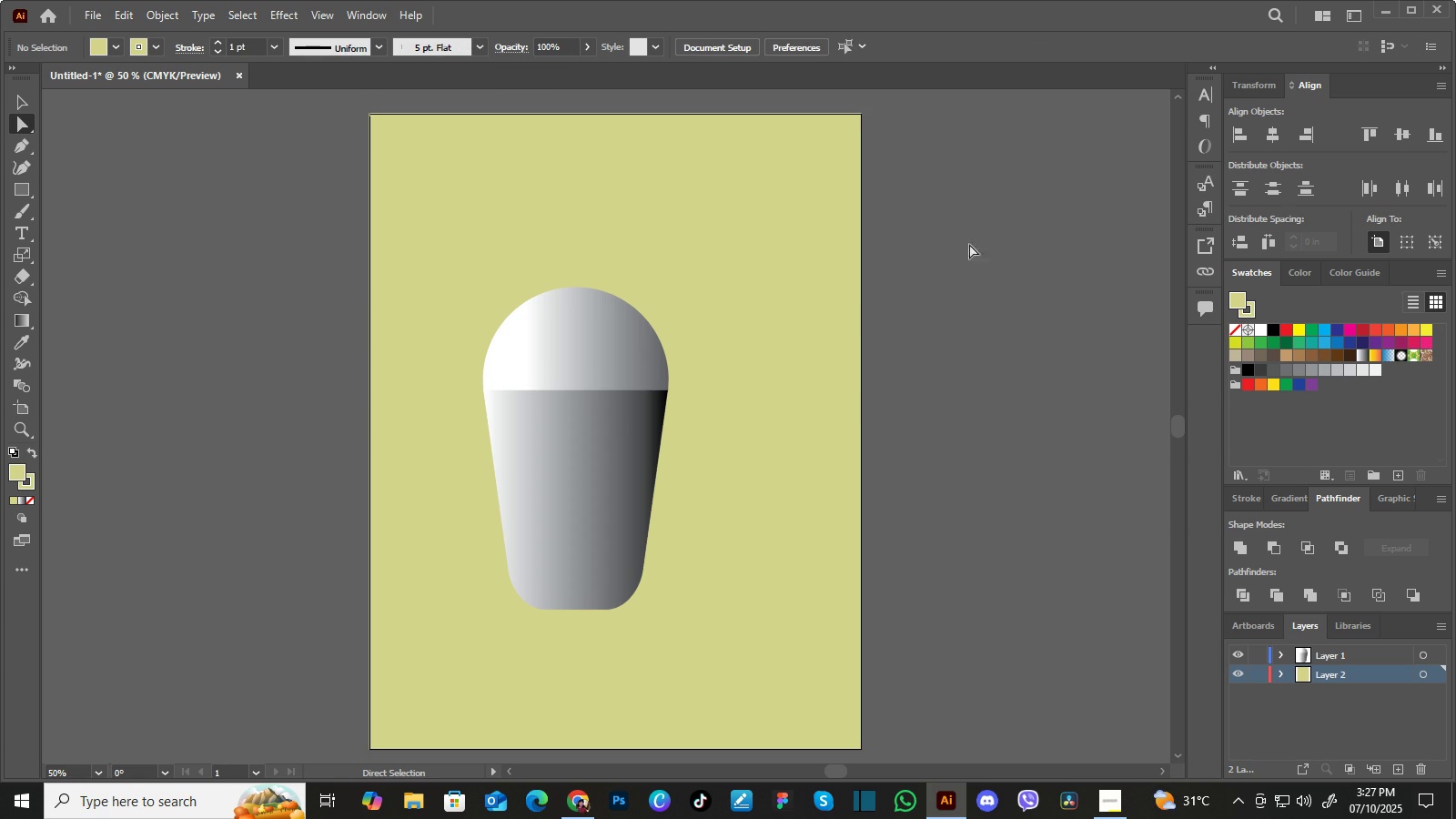 
left_click([810, 253])
 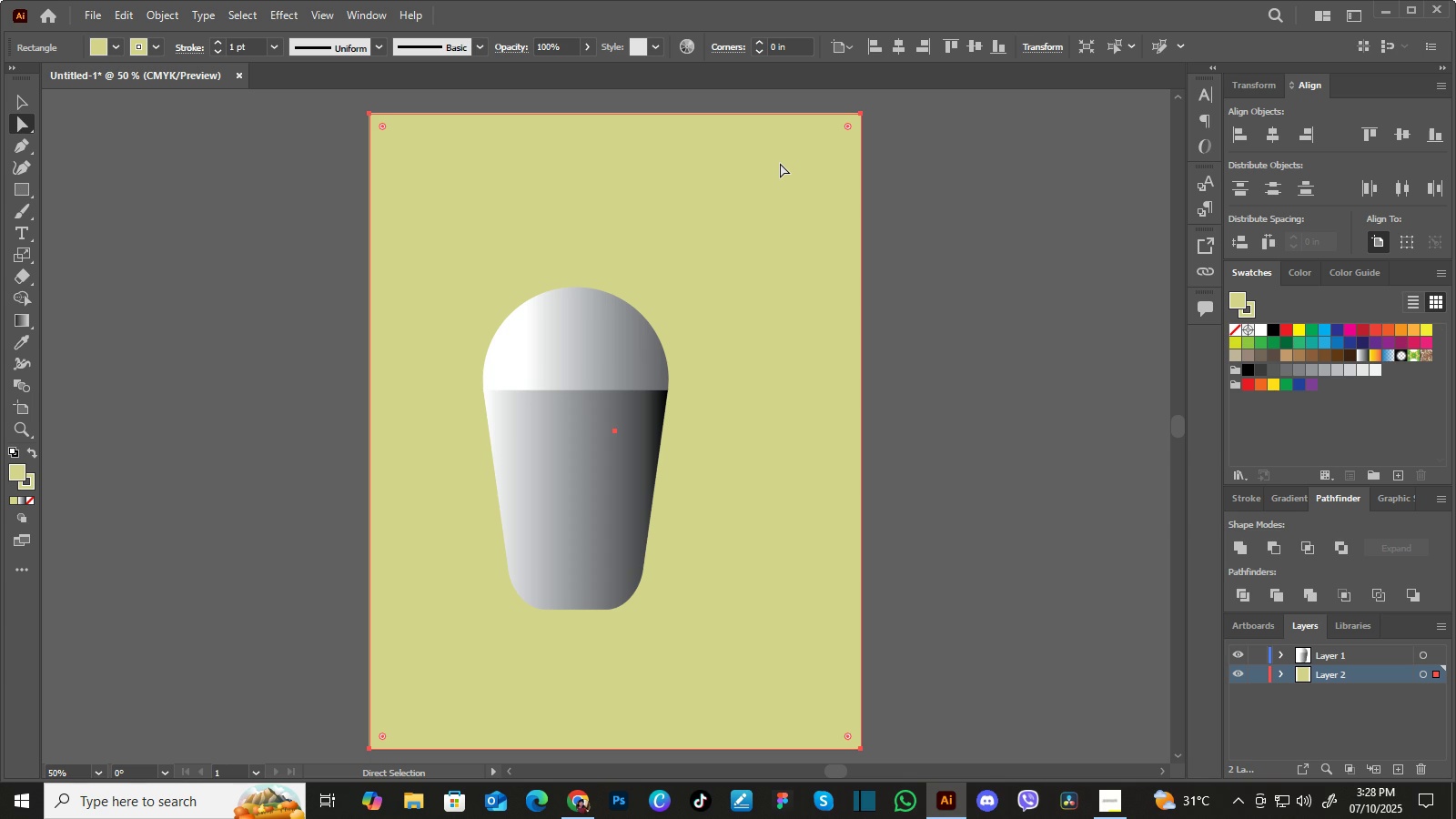 
wait(5.21)
 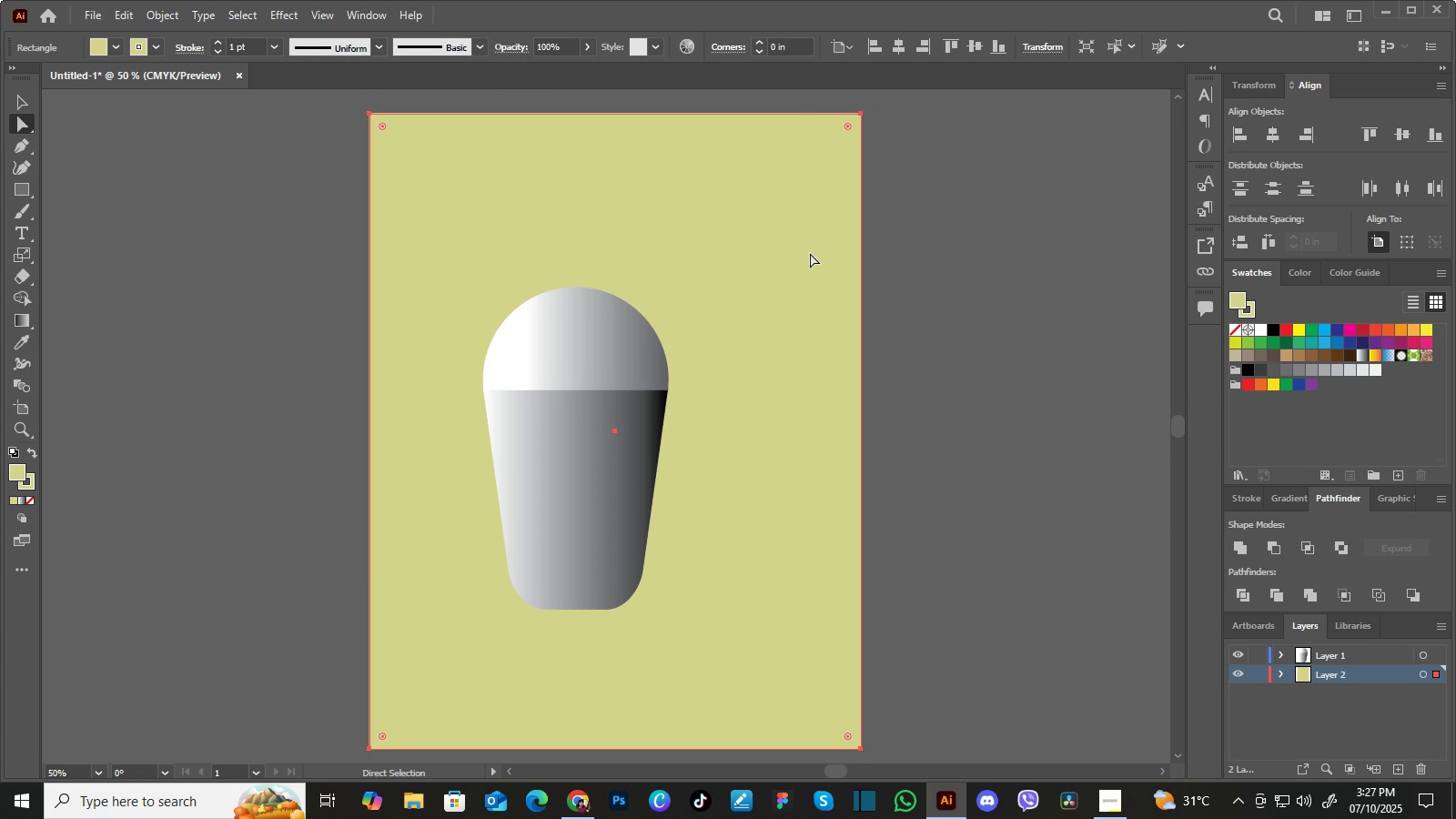 
left_click([382, 43])
 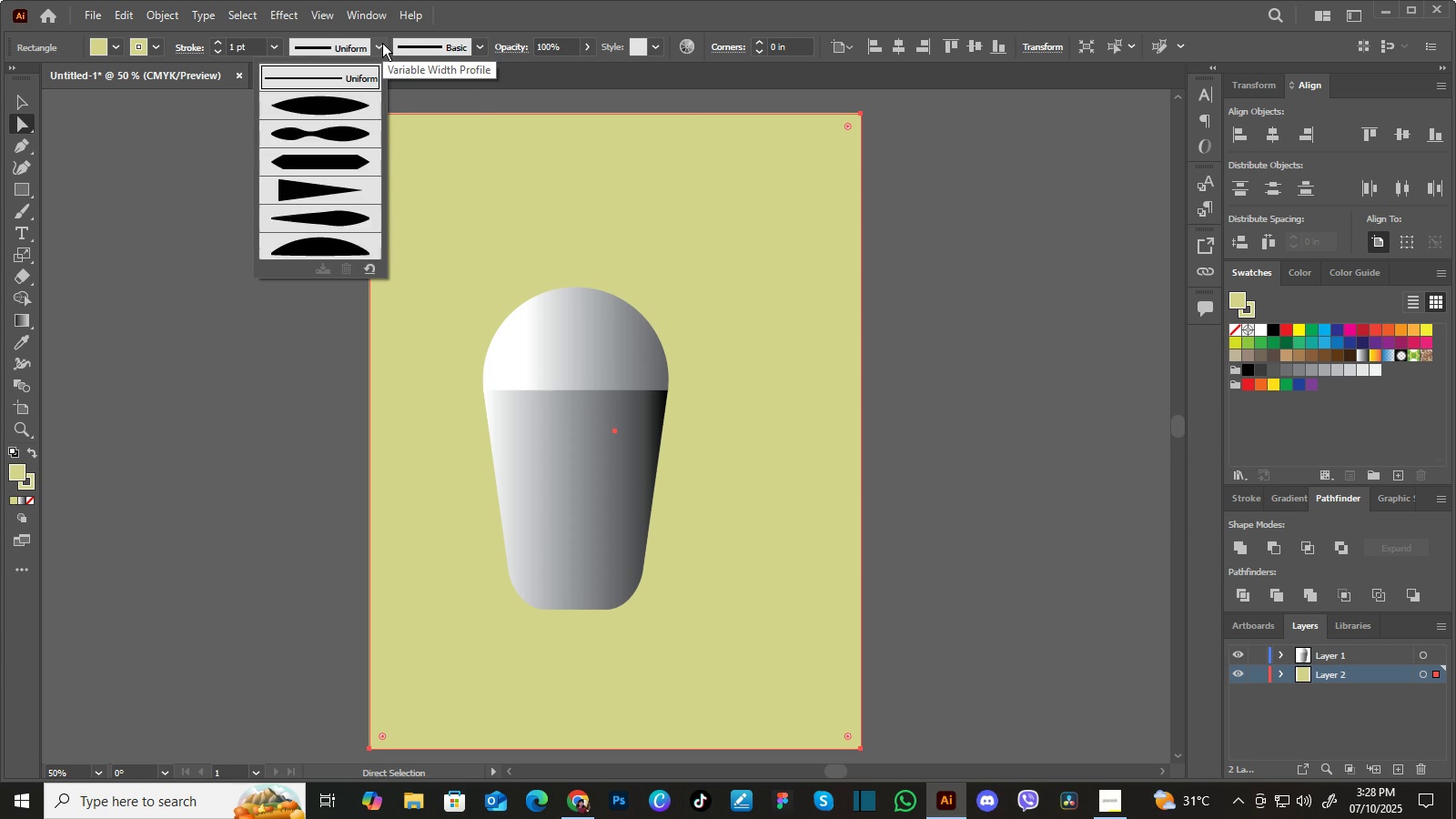 
left_click([382, 43])
 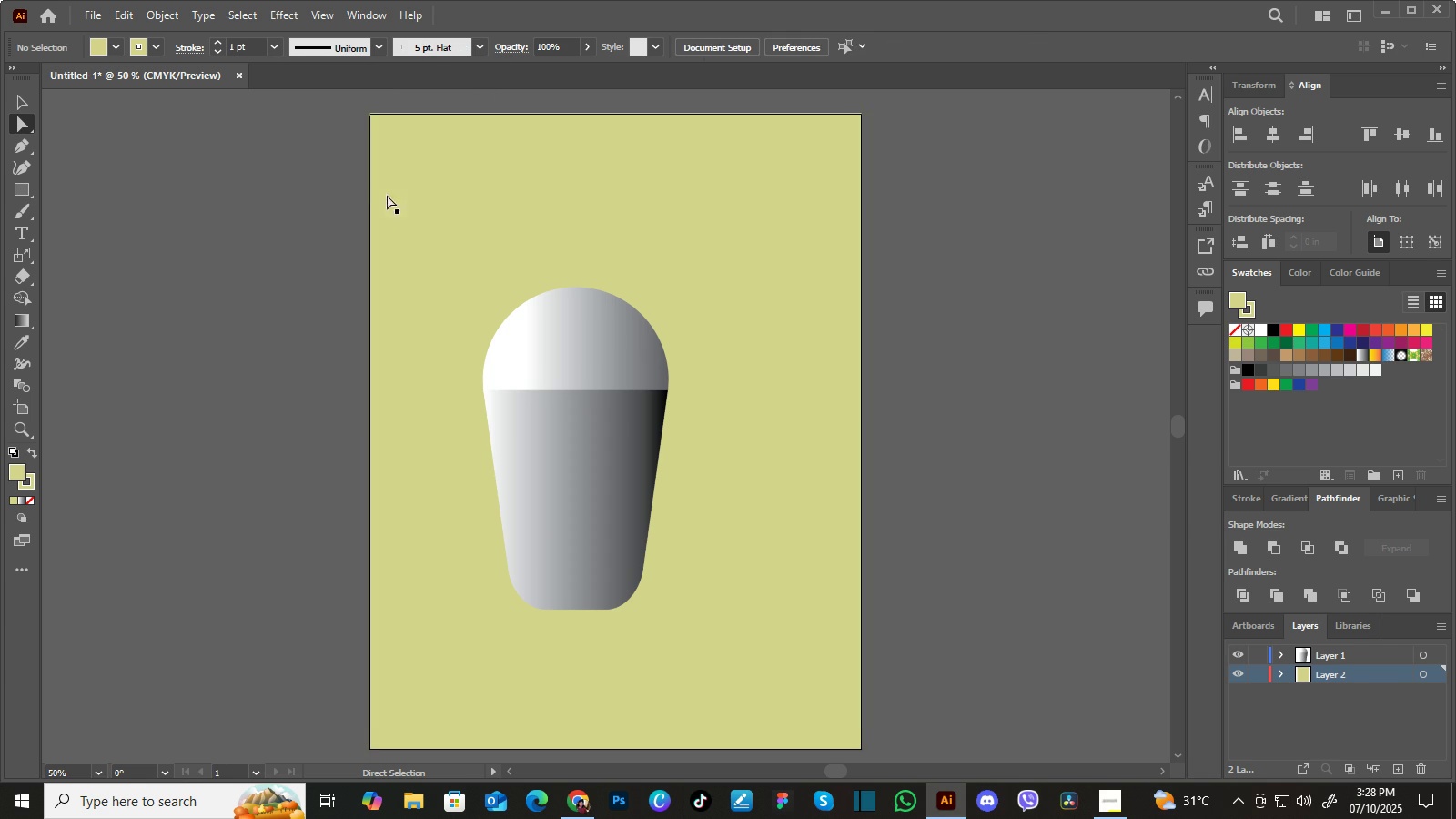 
left_click([428, 198])
 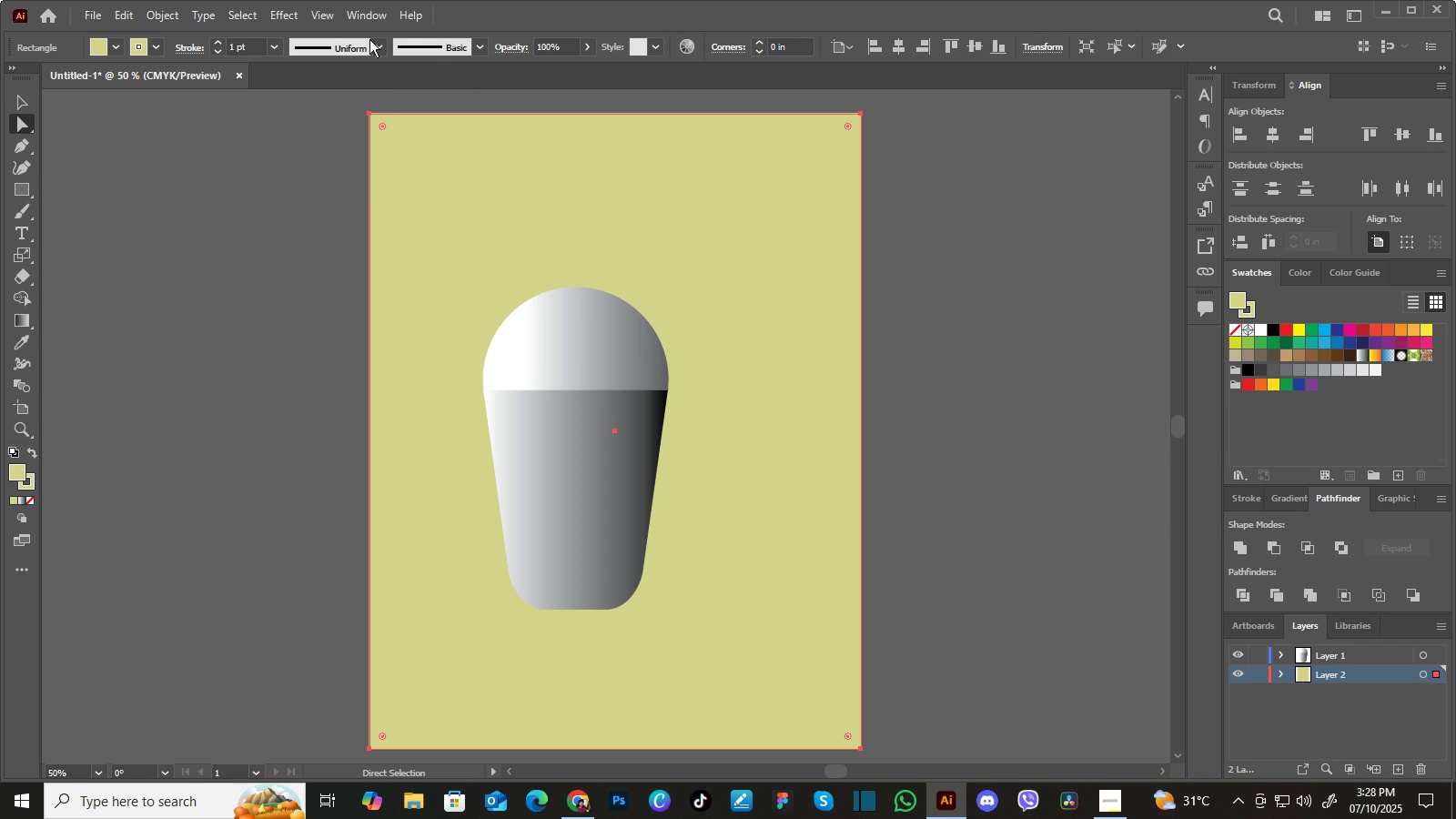 
left_click([367, 15])
 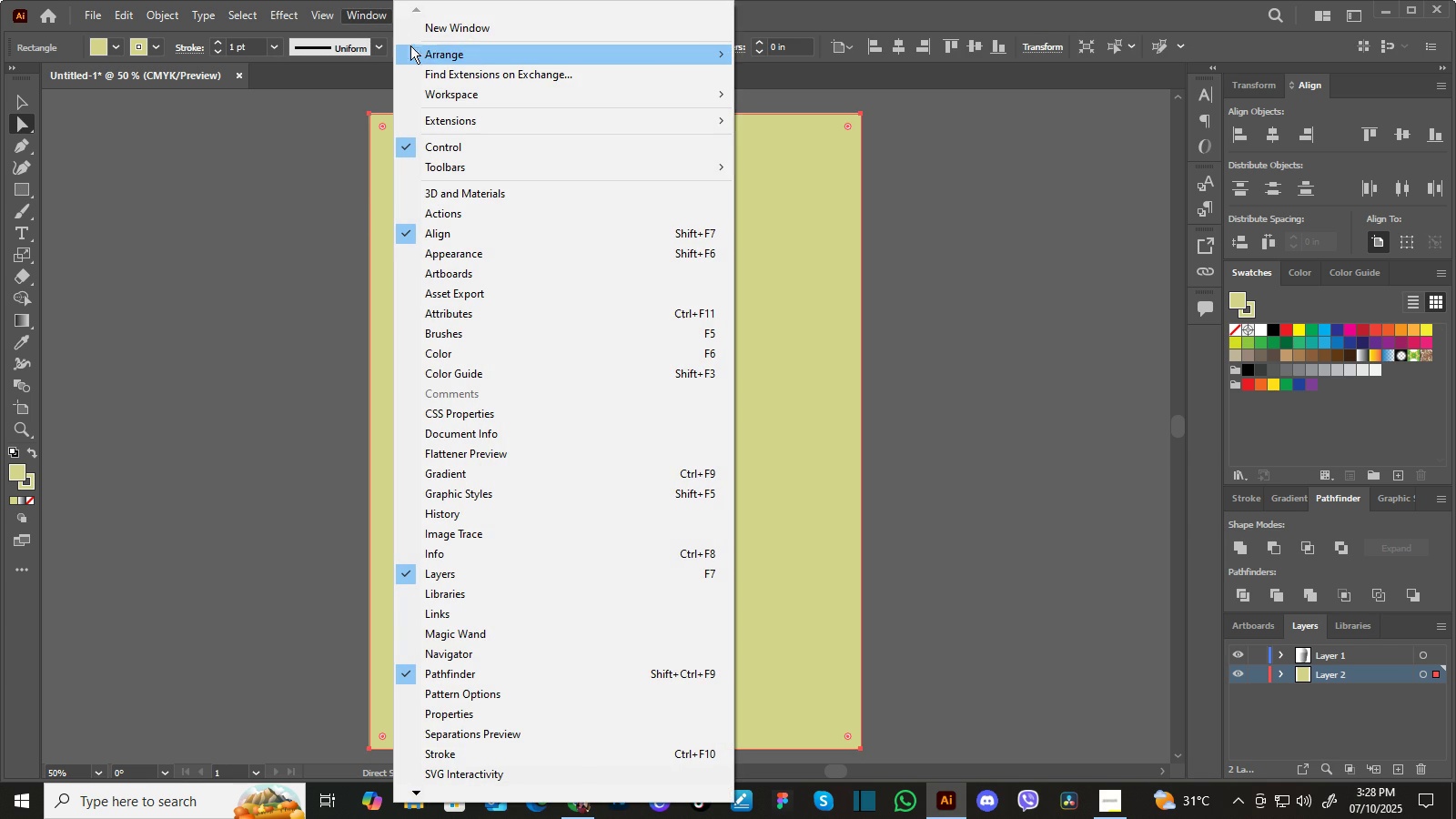 
mouse_move([444, 62])
 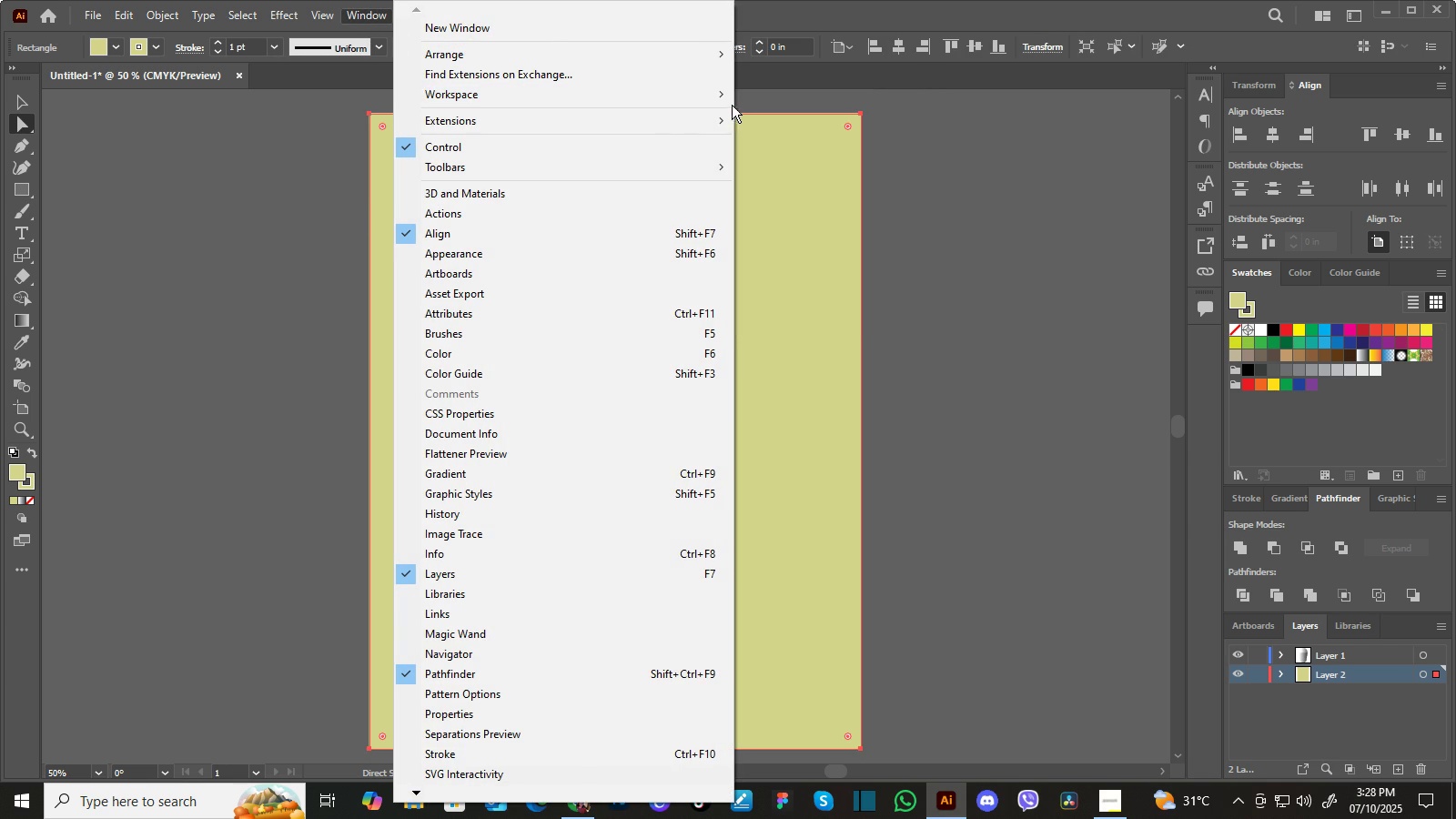 
mouse_move([753, 96])
 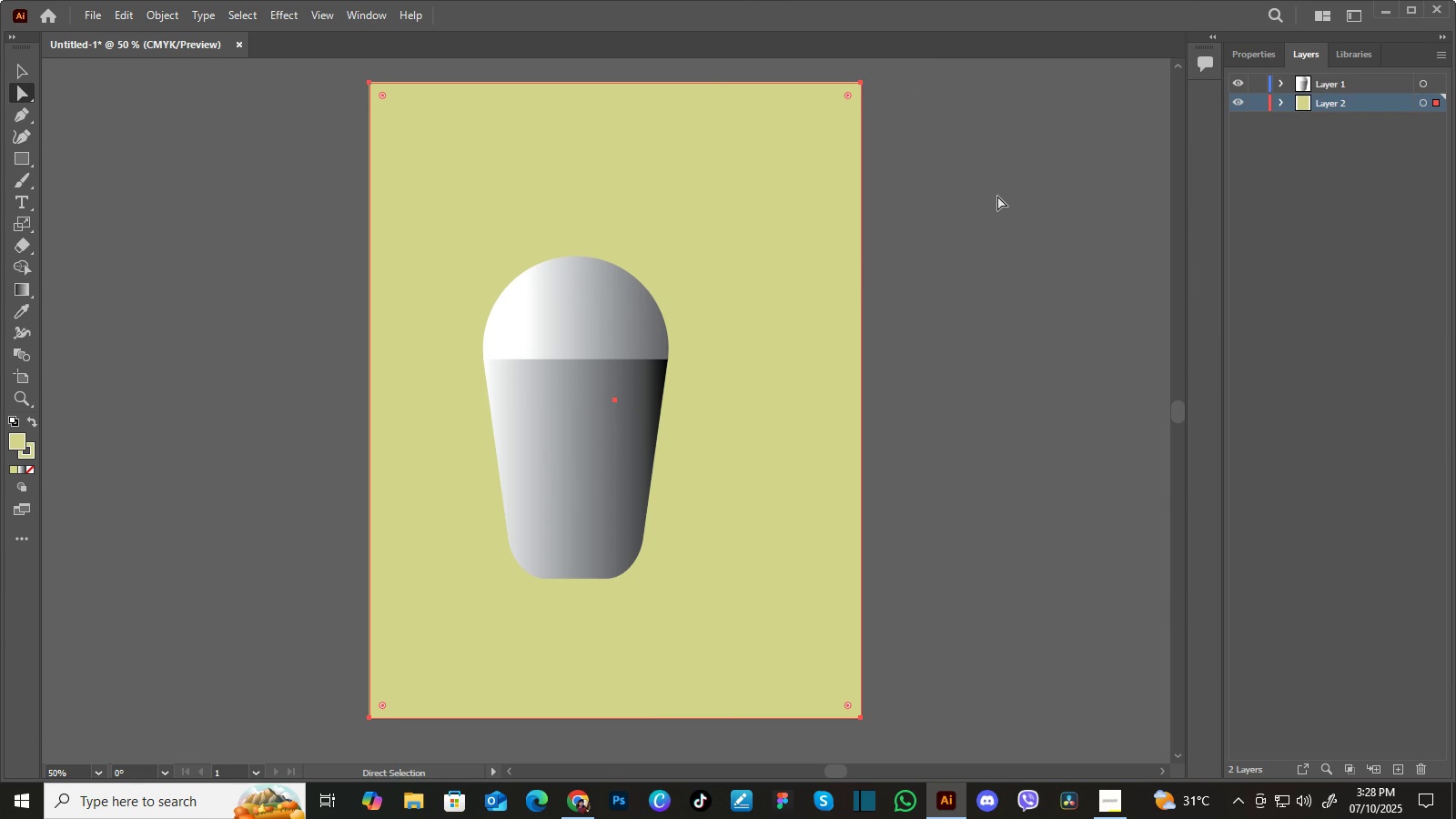 
left_click([369, 15])
 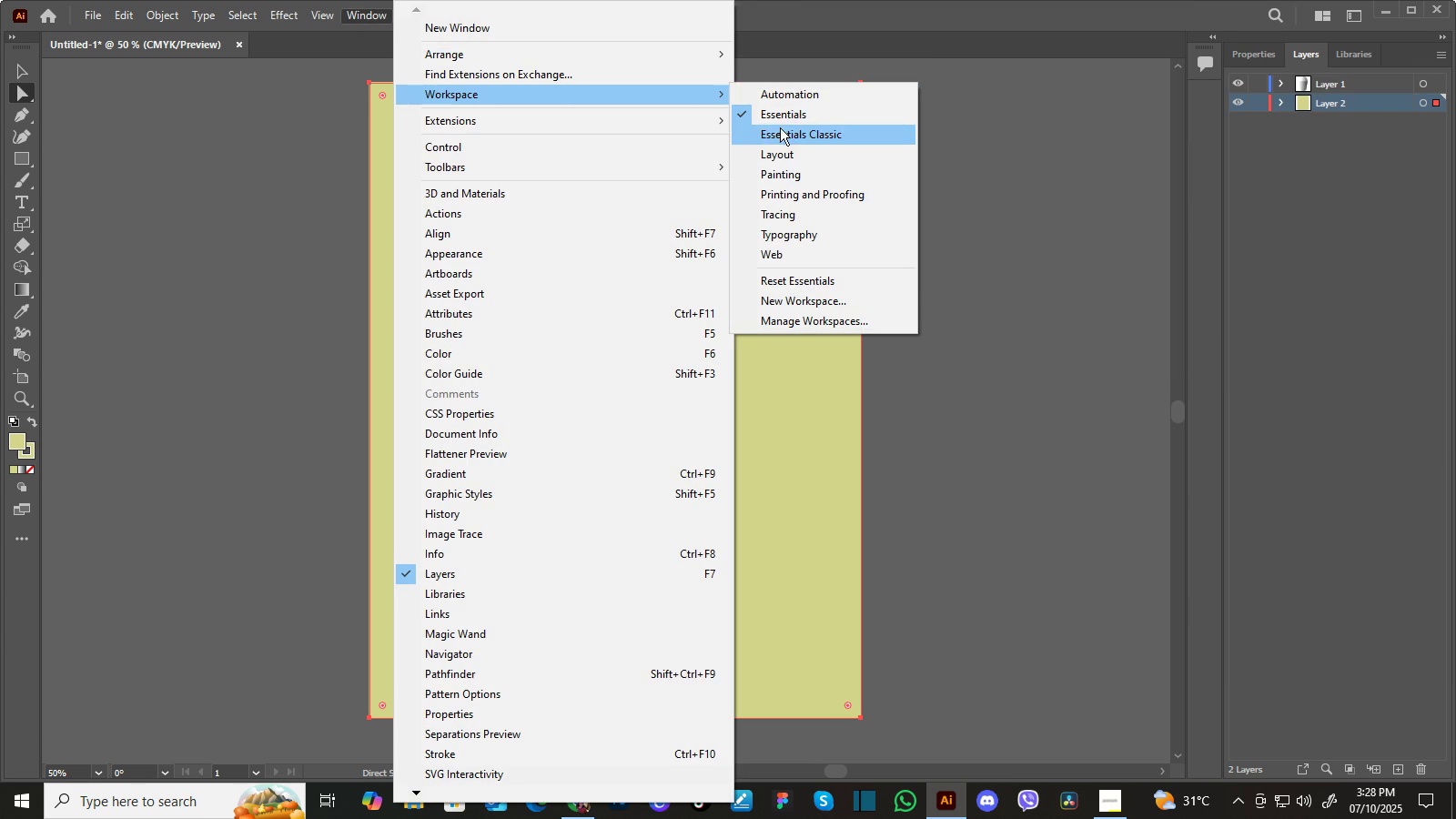 
left_click([792, 151])
 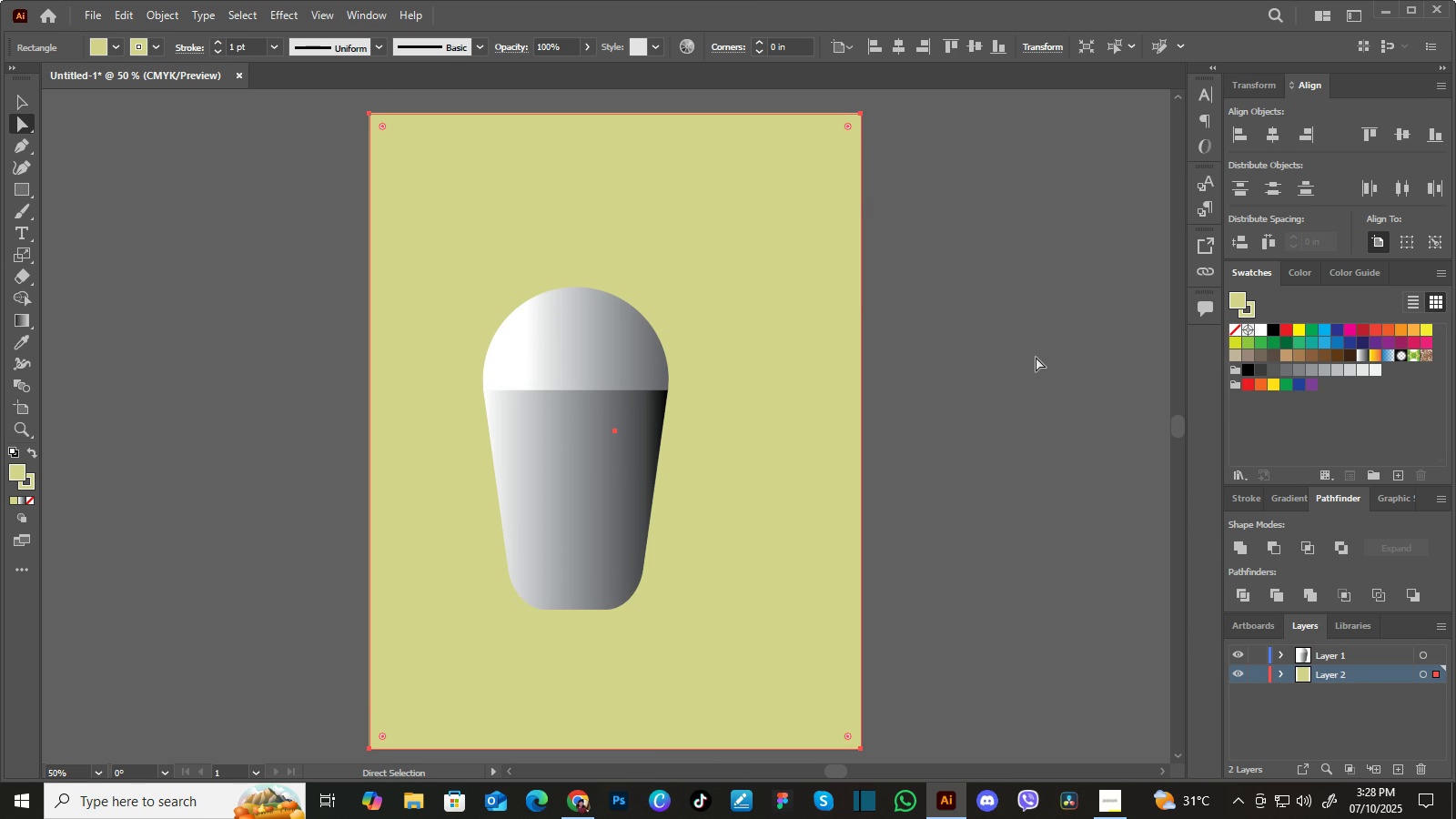 
wait(8.65)
 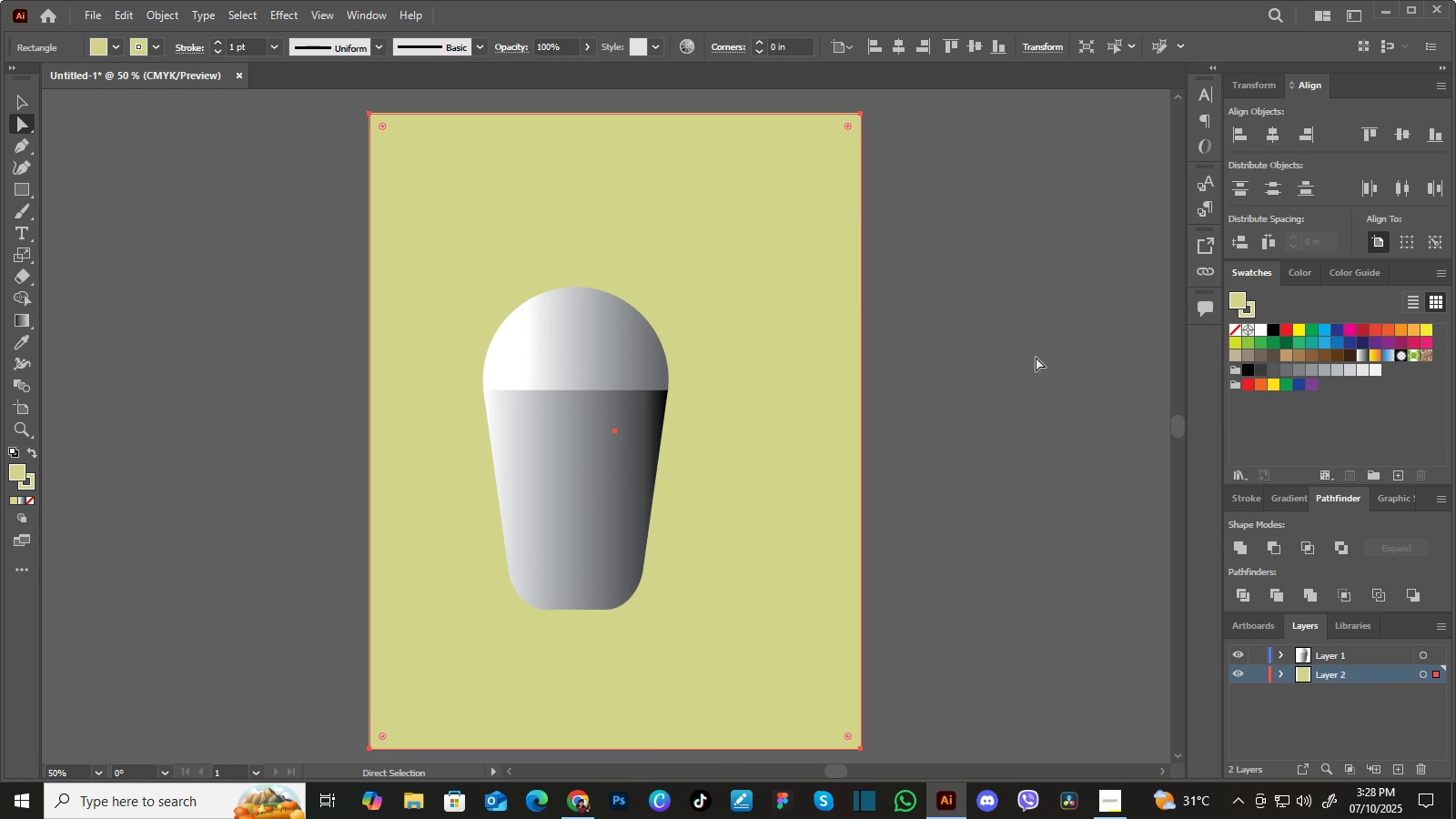 
left_click([1249, 90])
 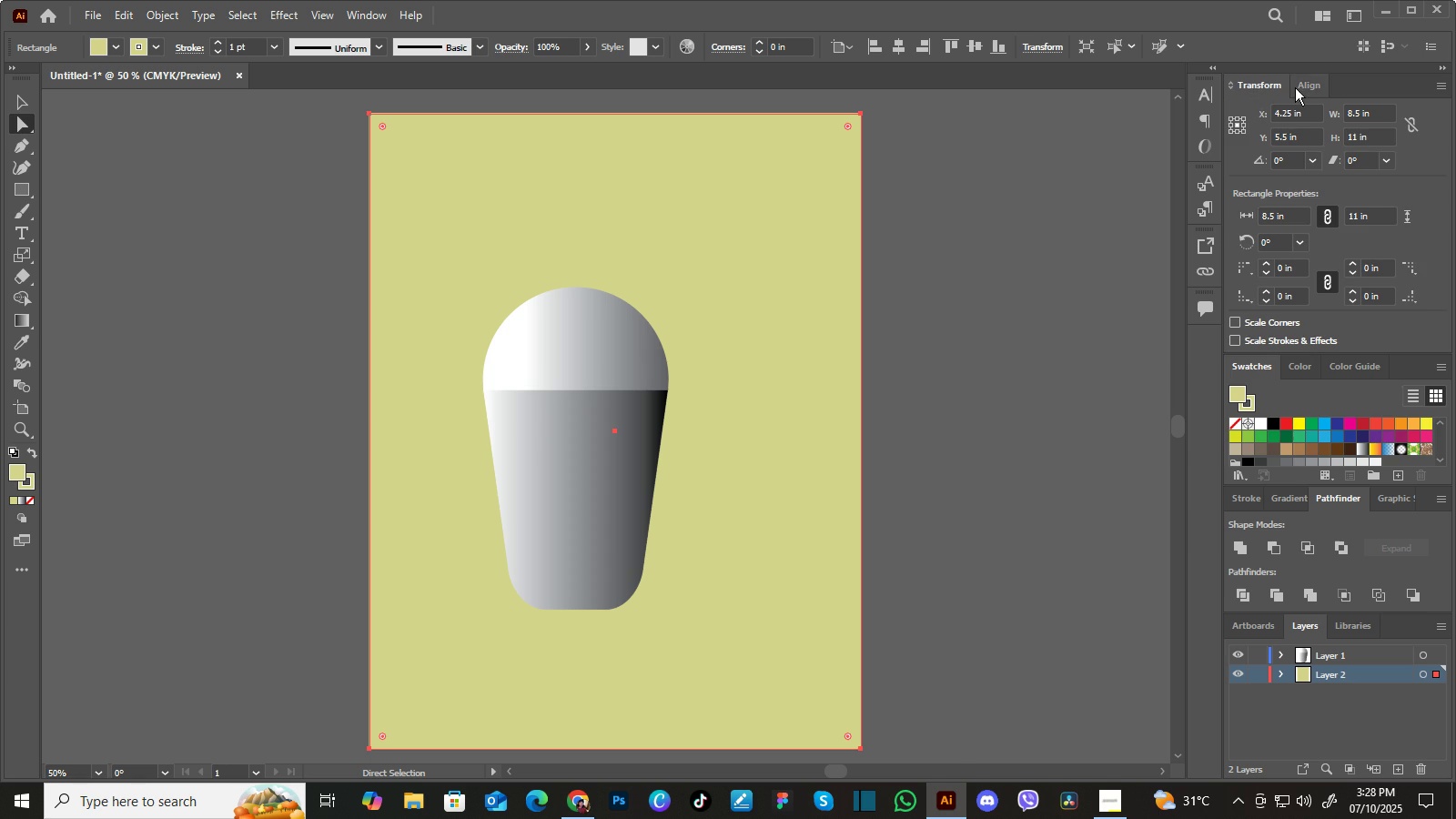 
left_click([1299, 86])
 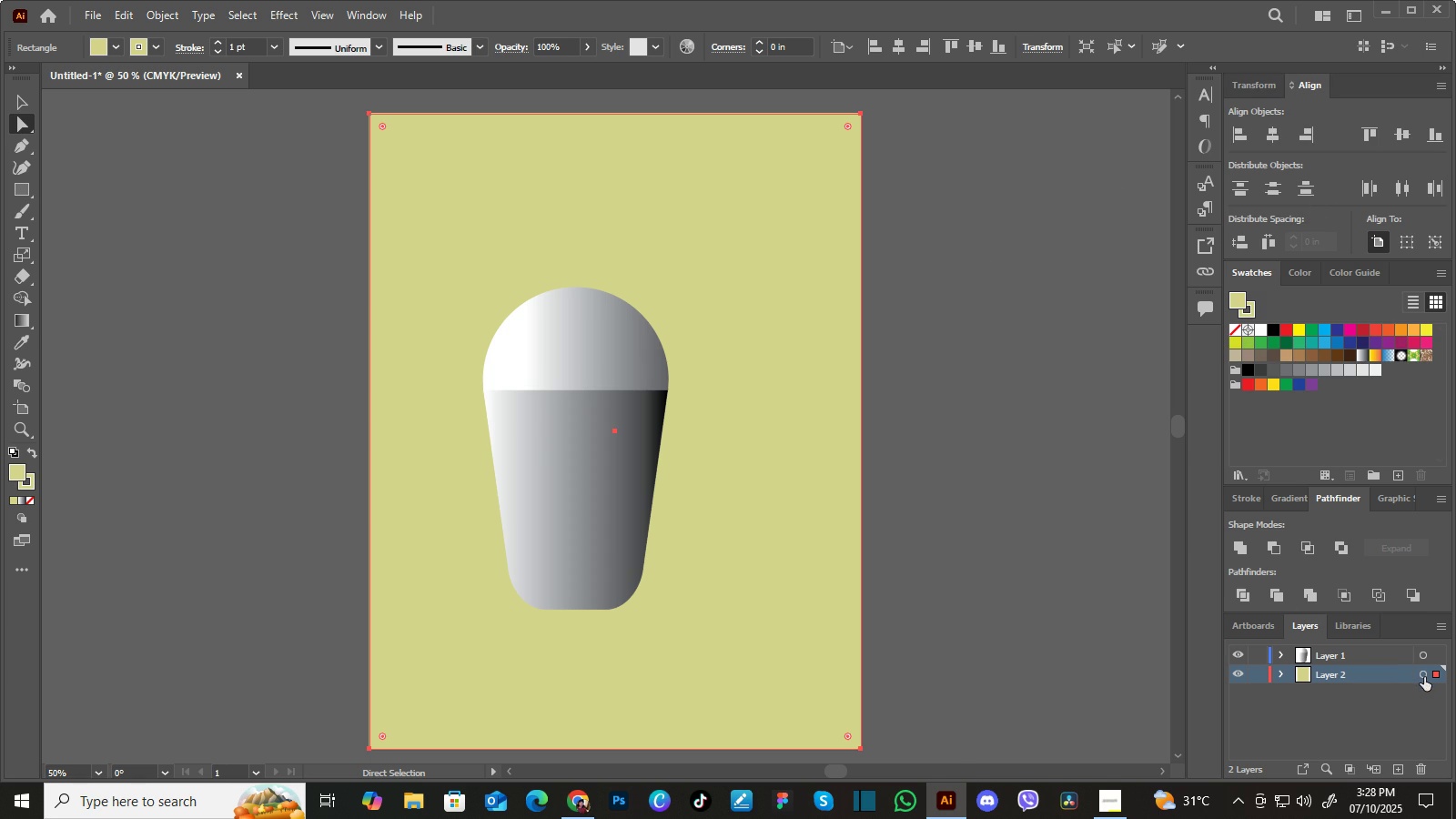 
left_click([1423, 677])
 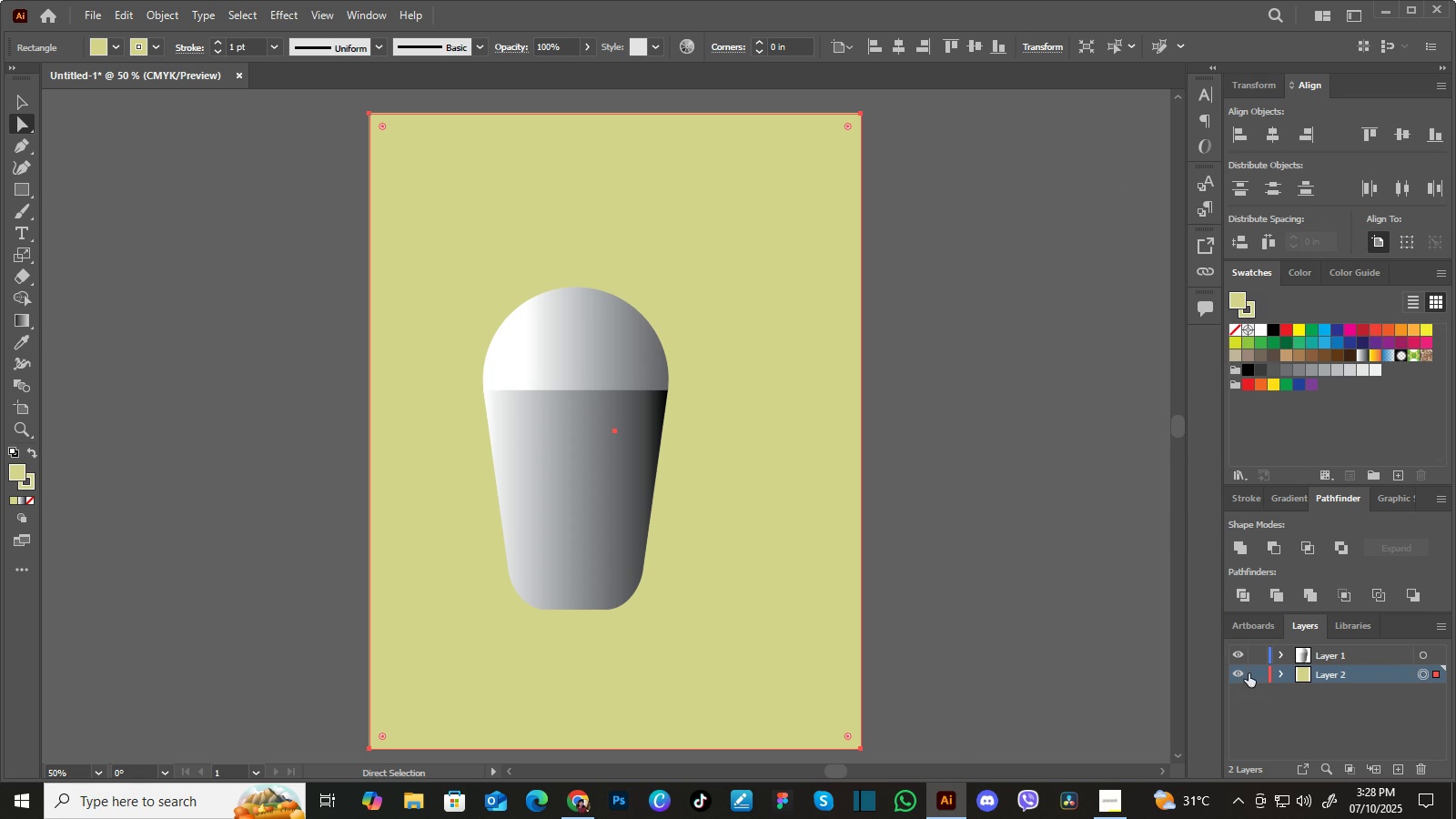 
left_click([1239, 673])
 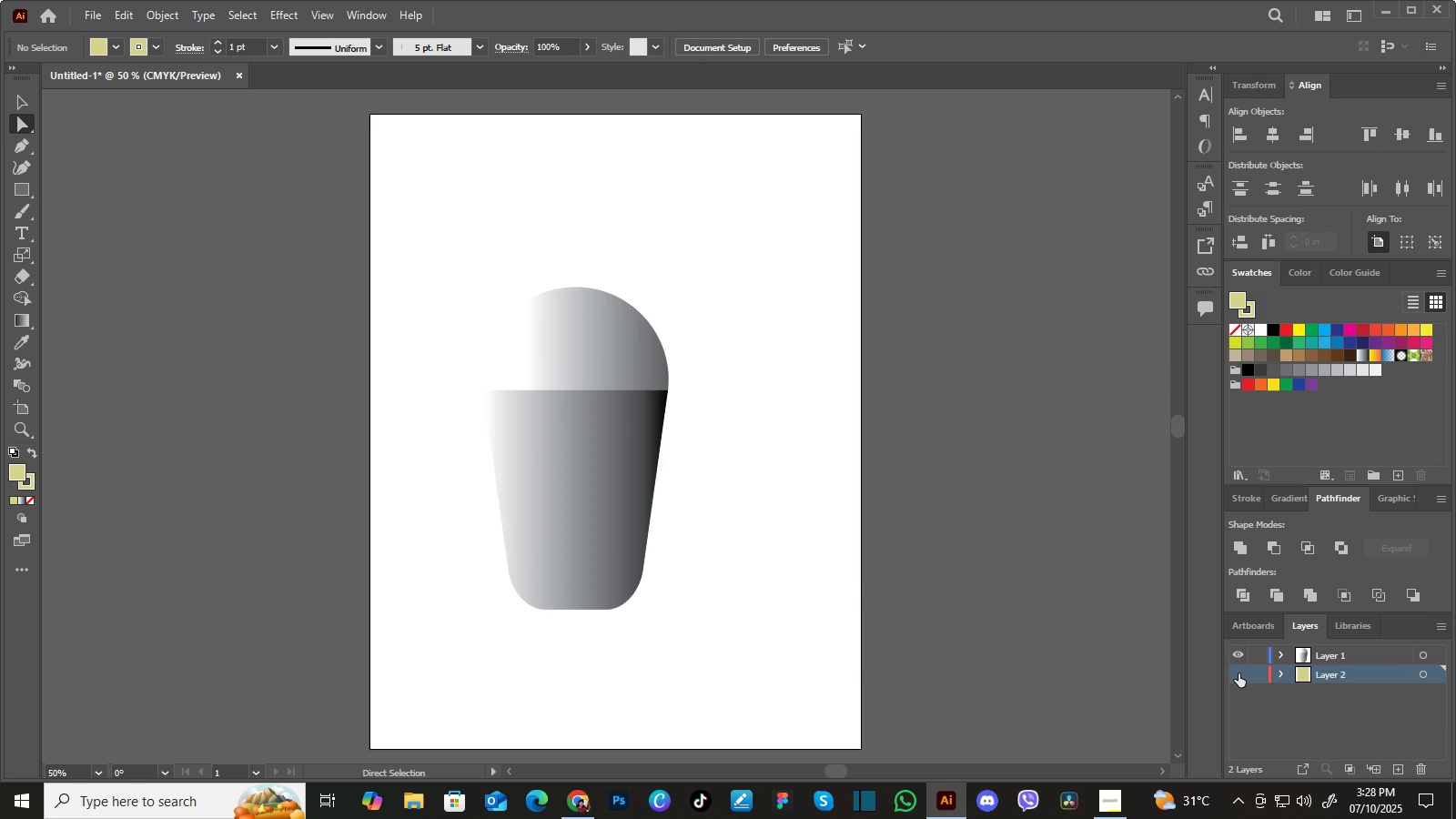 
left_click([1239, 673])
 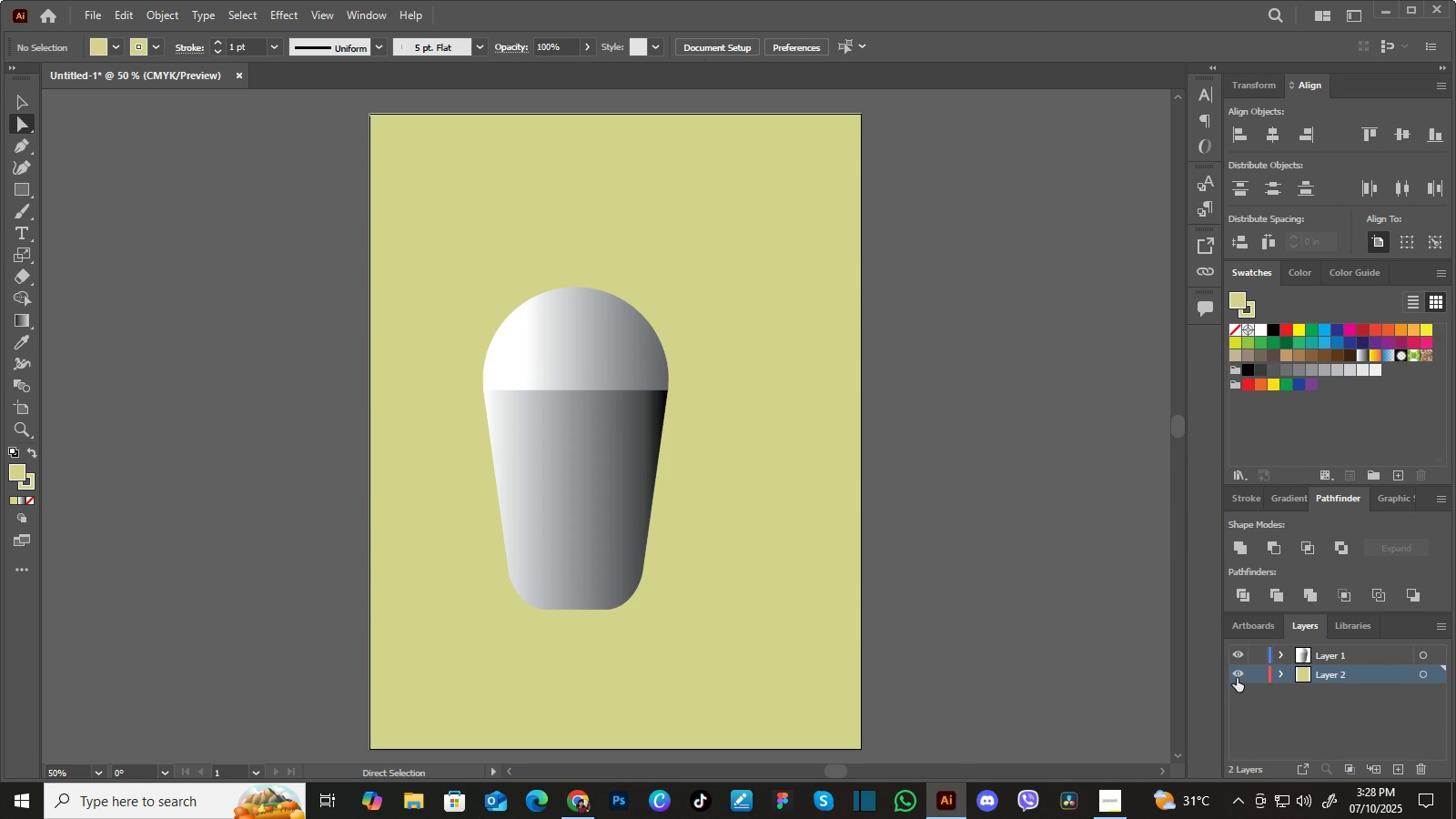 
left_click([1237, 676])
 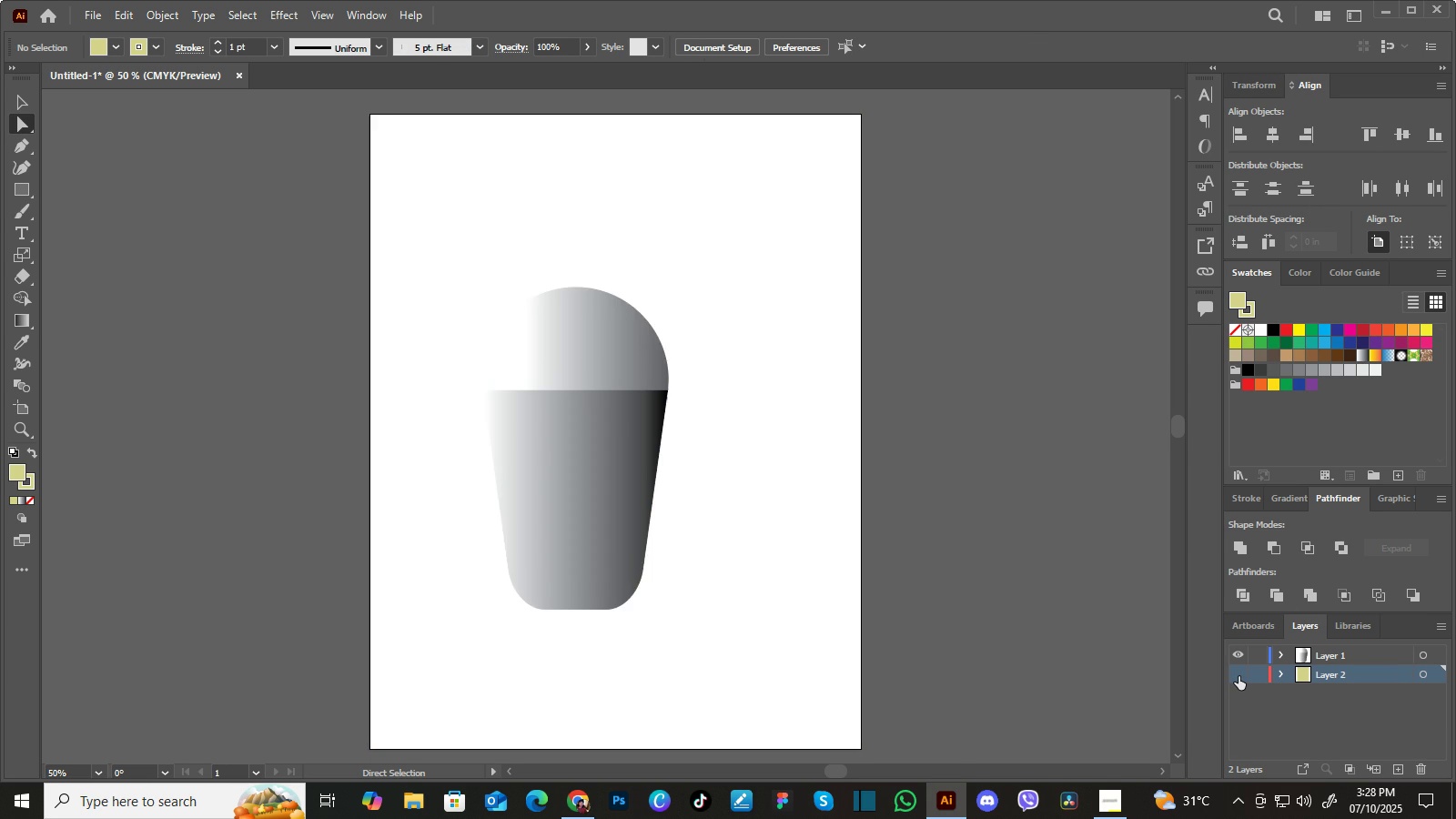 
left_click([1239, 676])
 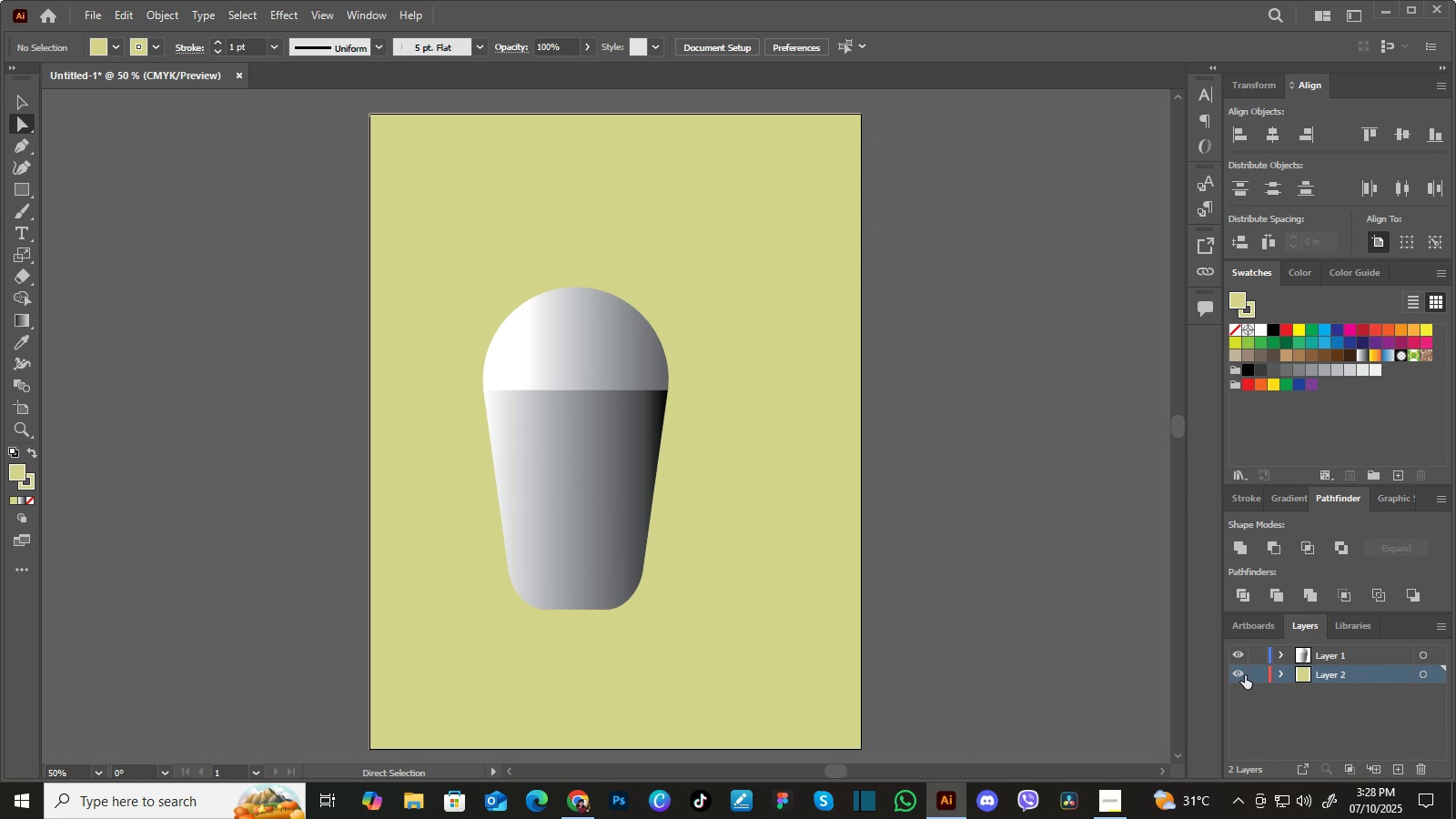 
wait(10.28)
 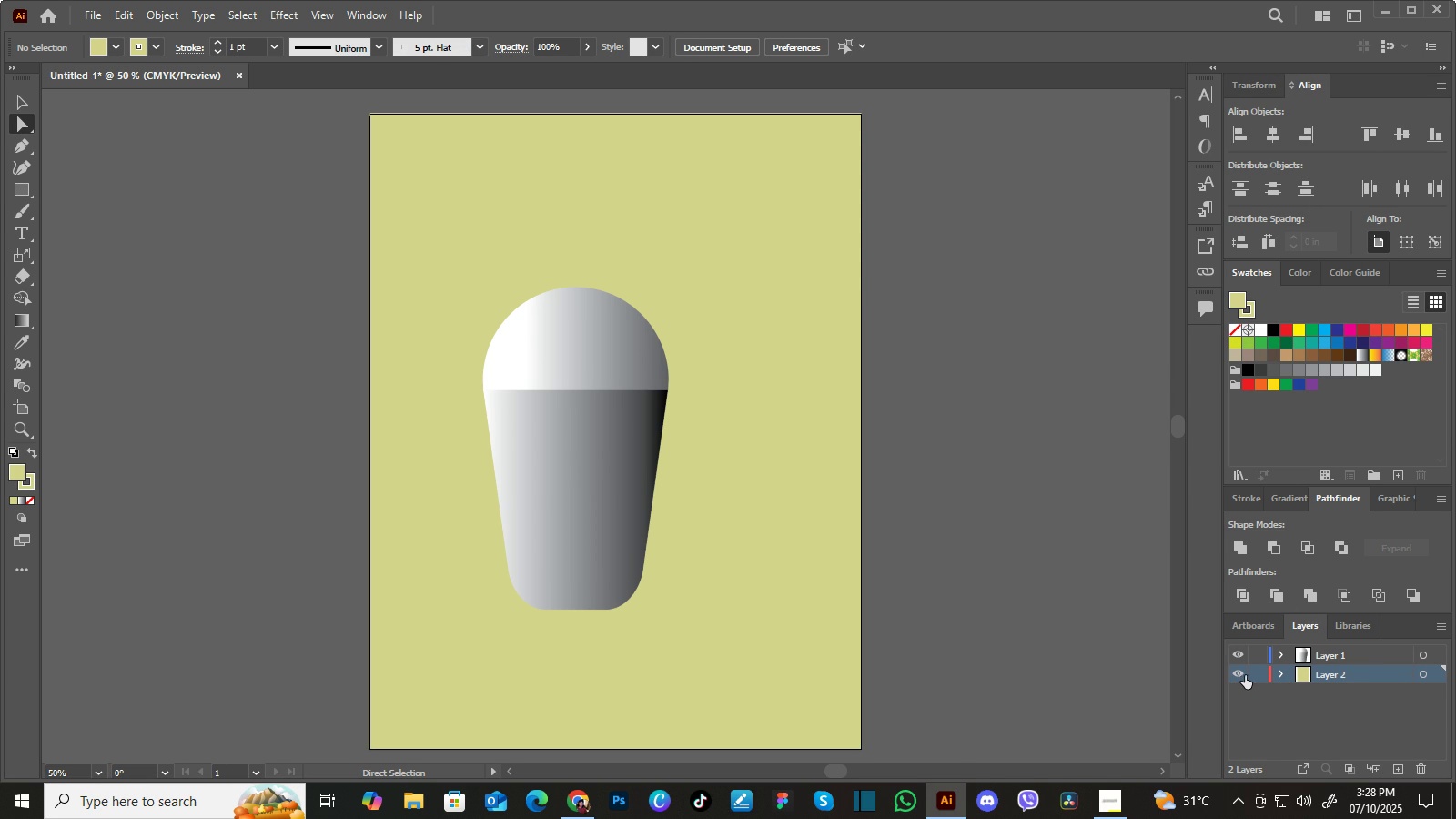 
double_click([1238, 672])
 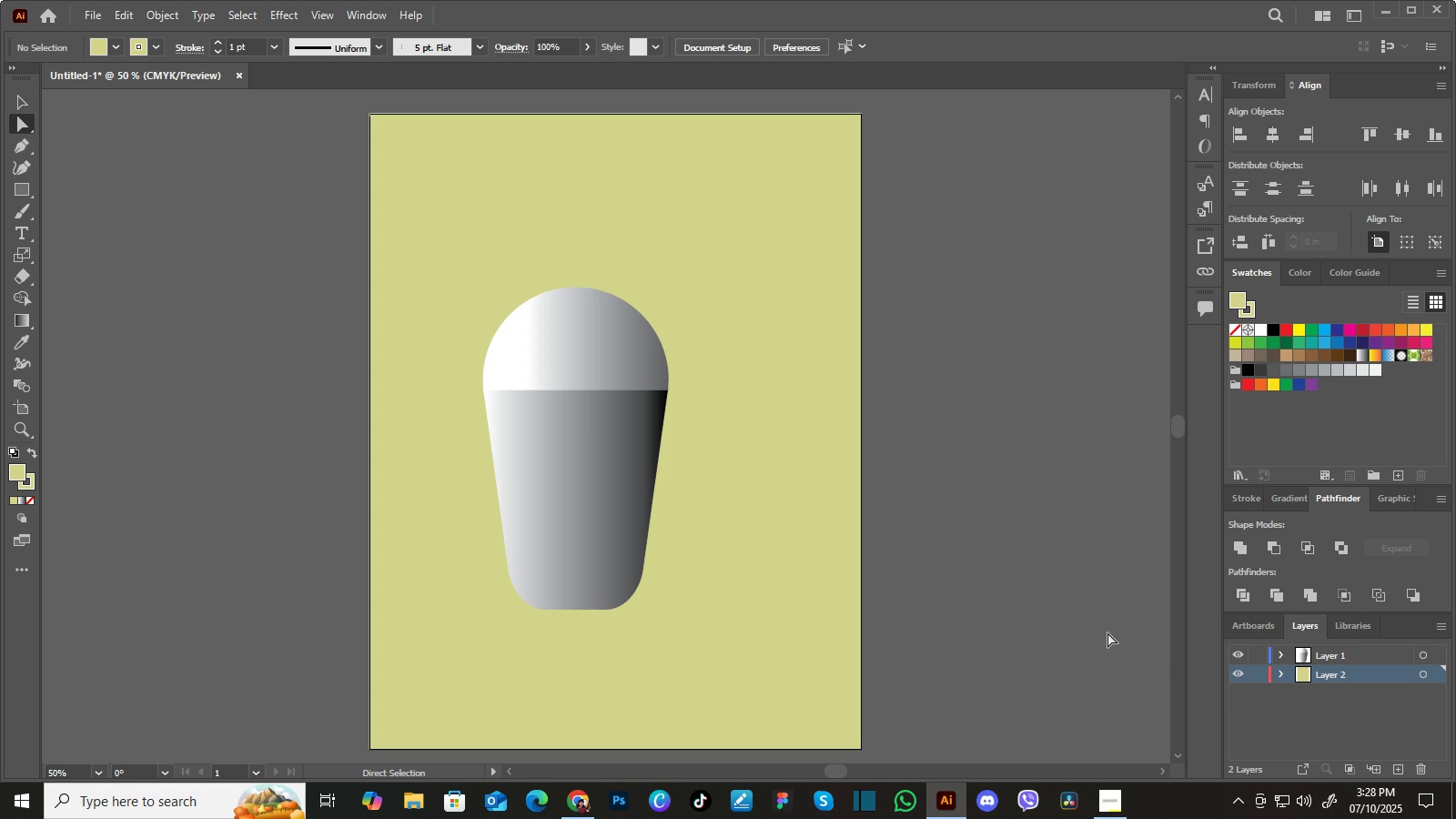 
wait(9.66)
 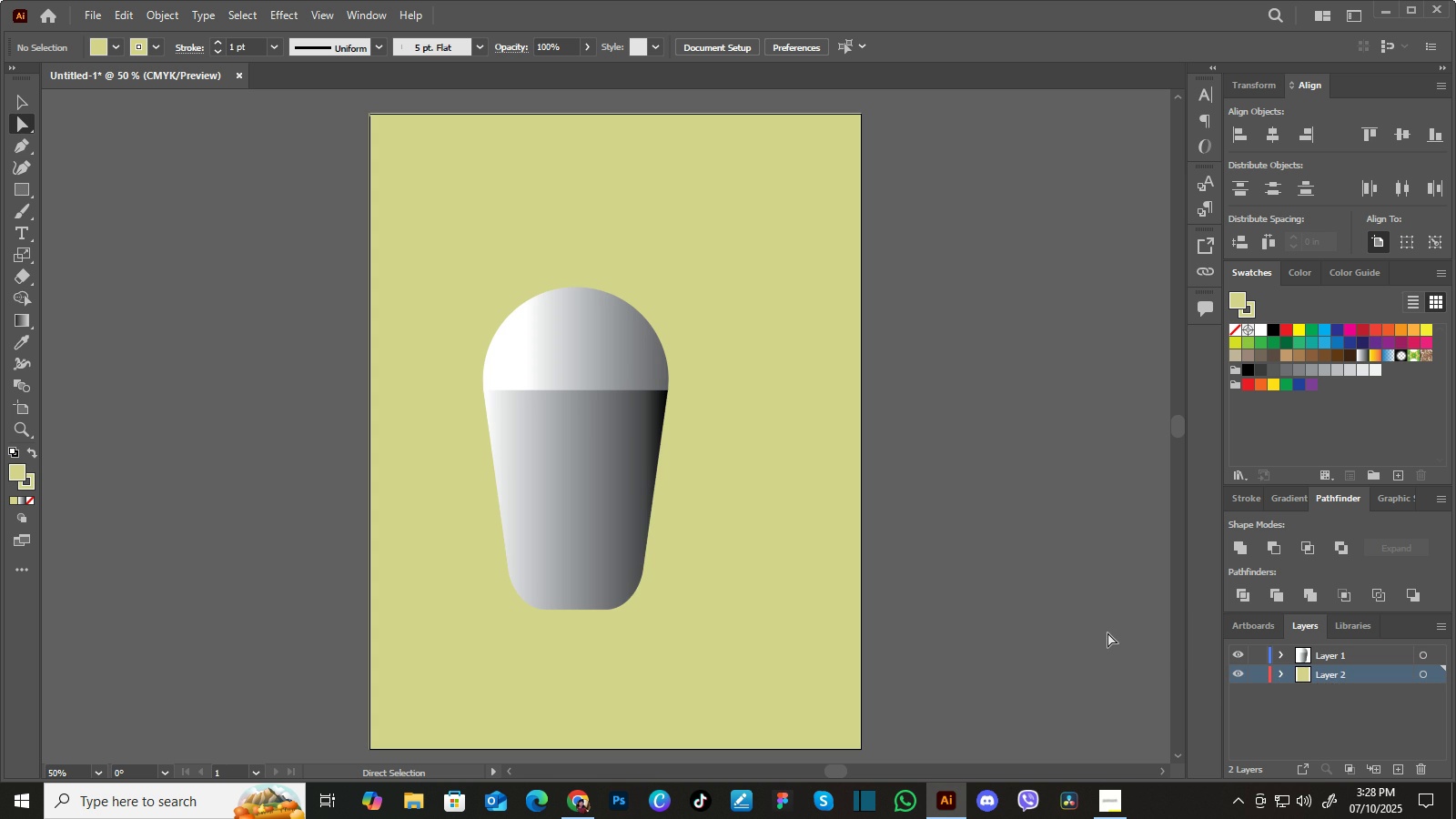 
left_click([1410, 353])
 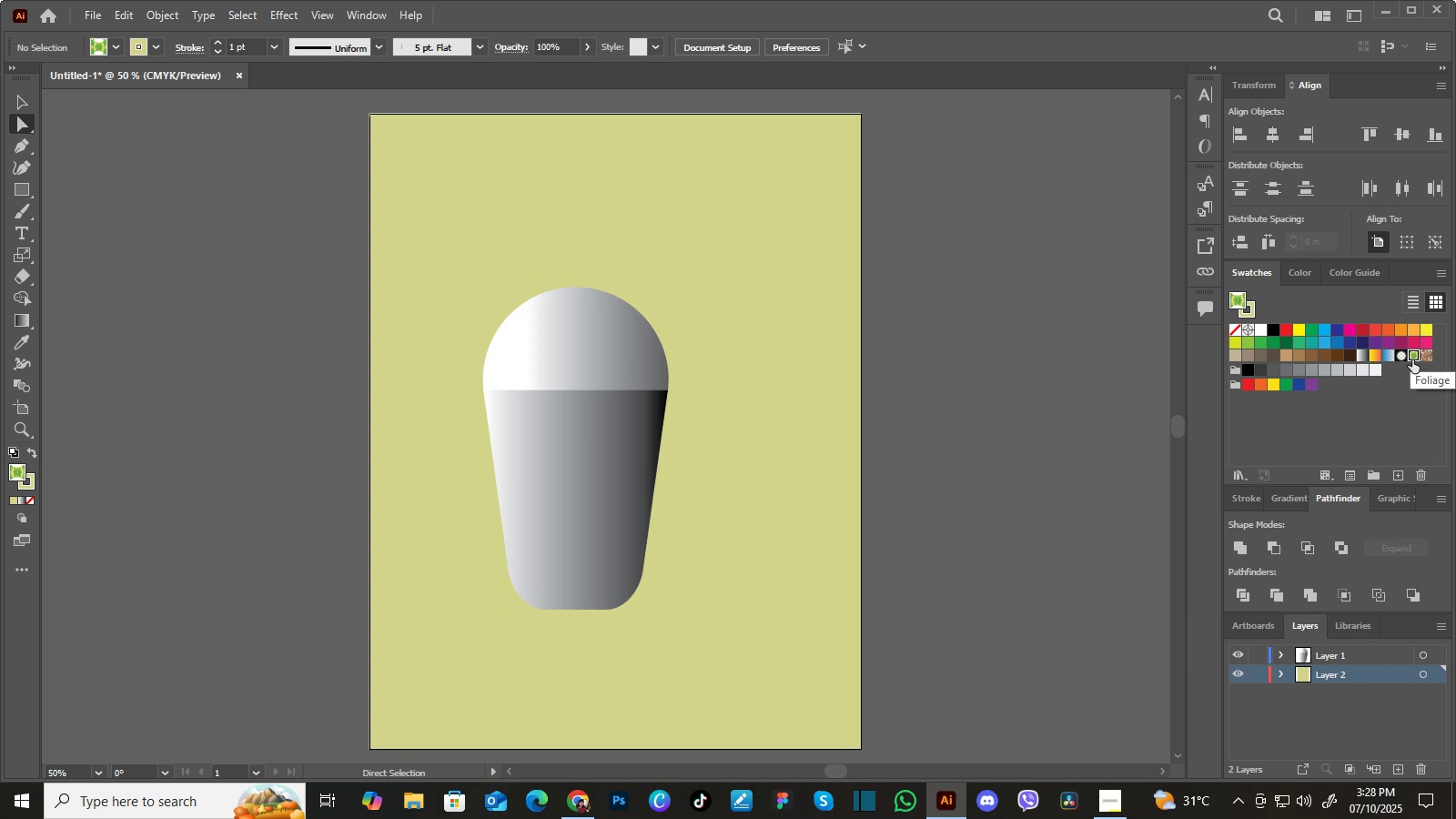 
left_click([1413, 358])
 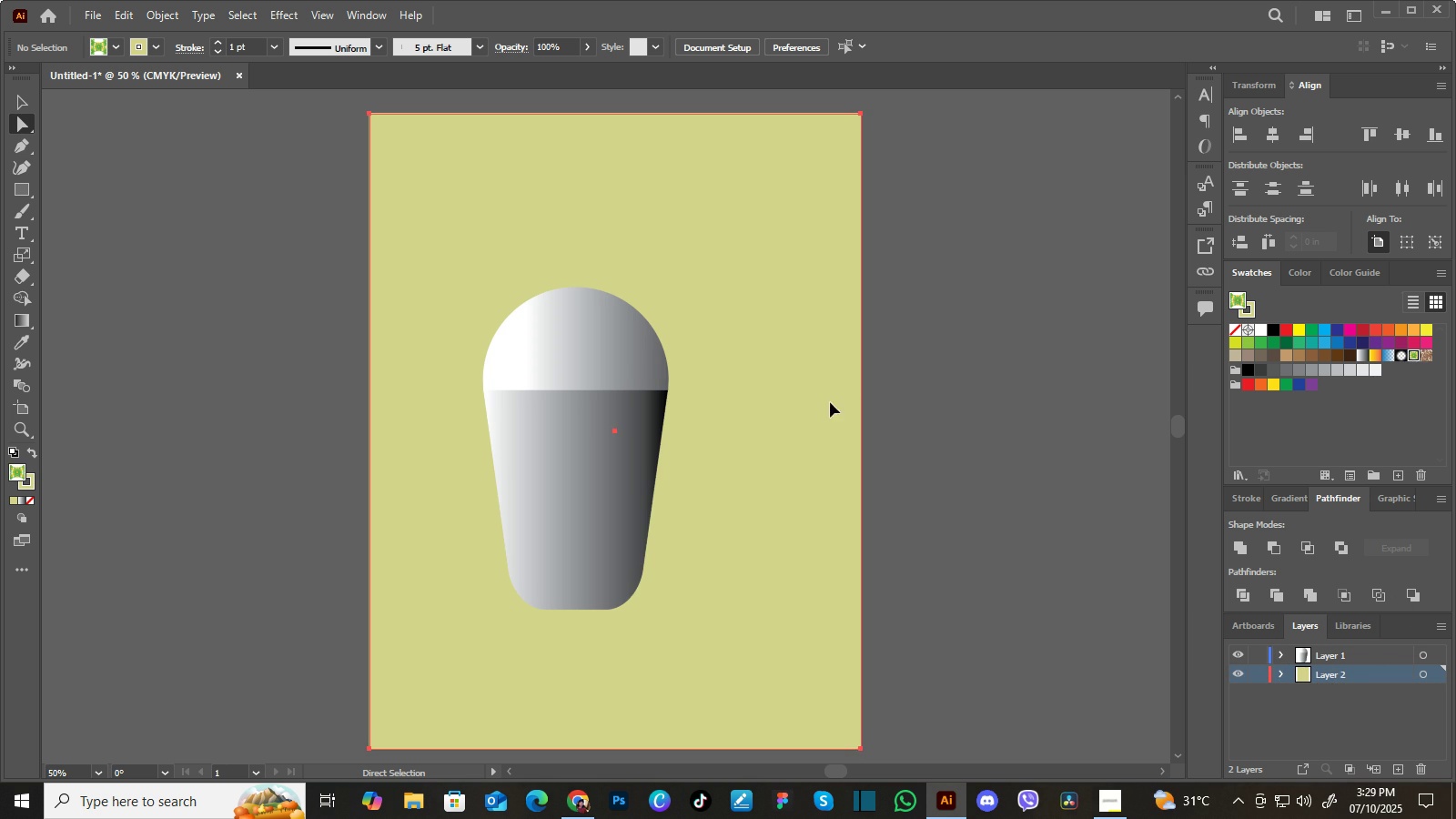 
left_click([830, 402])
 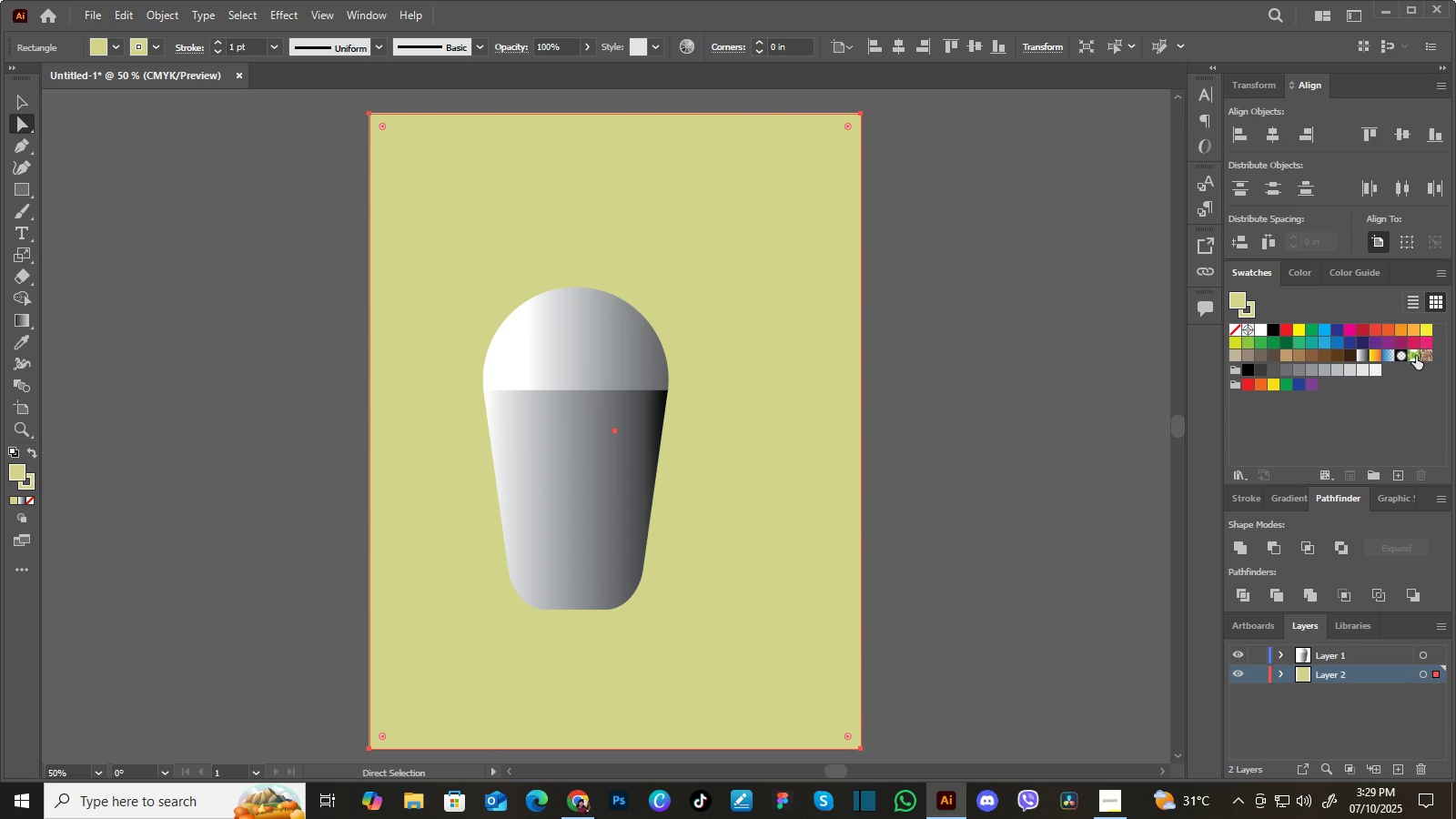 
left_click([1416, 356])
 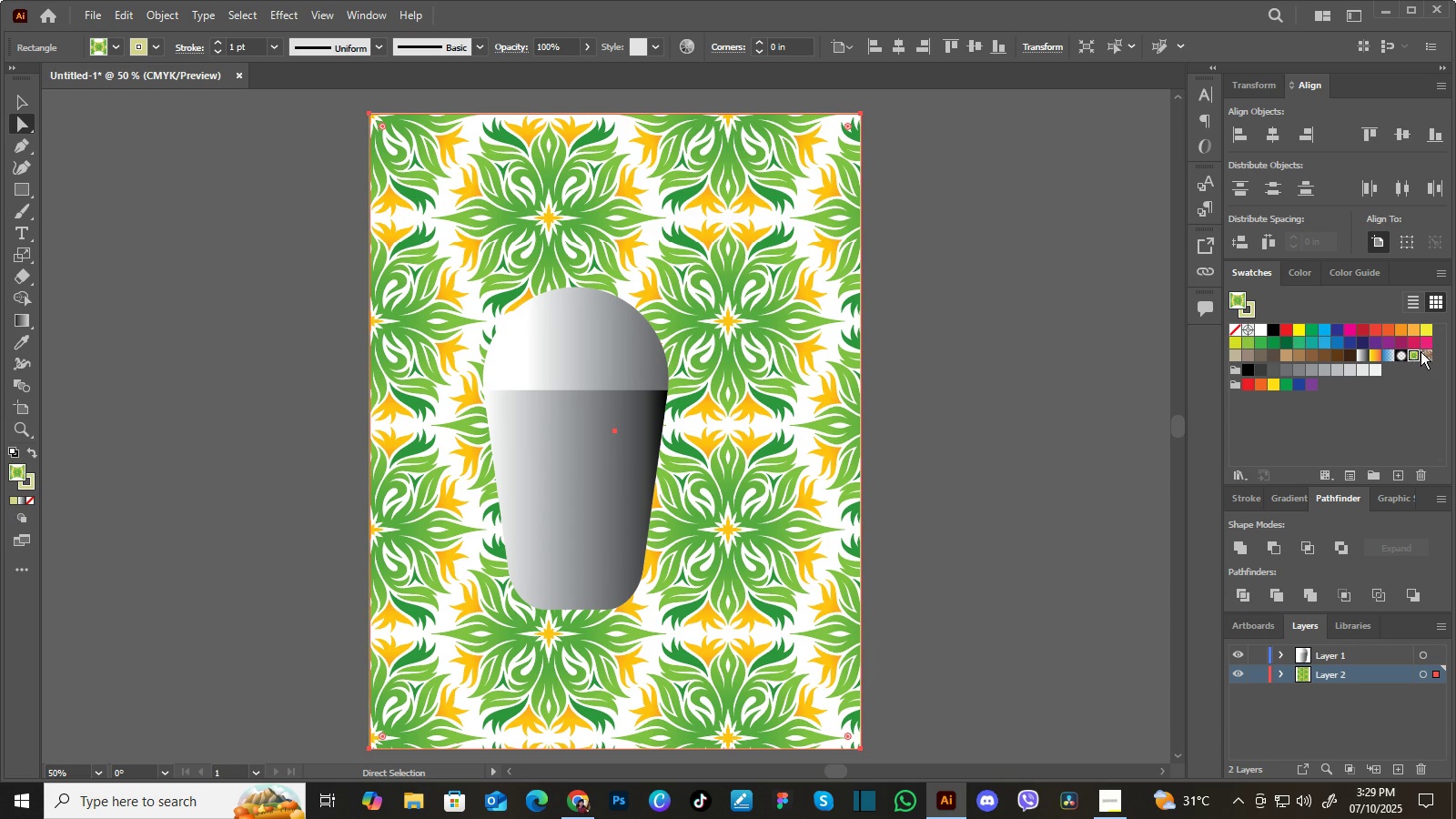 
left_click([1427, 352])
 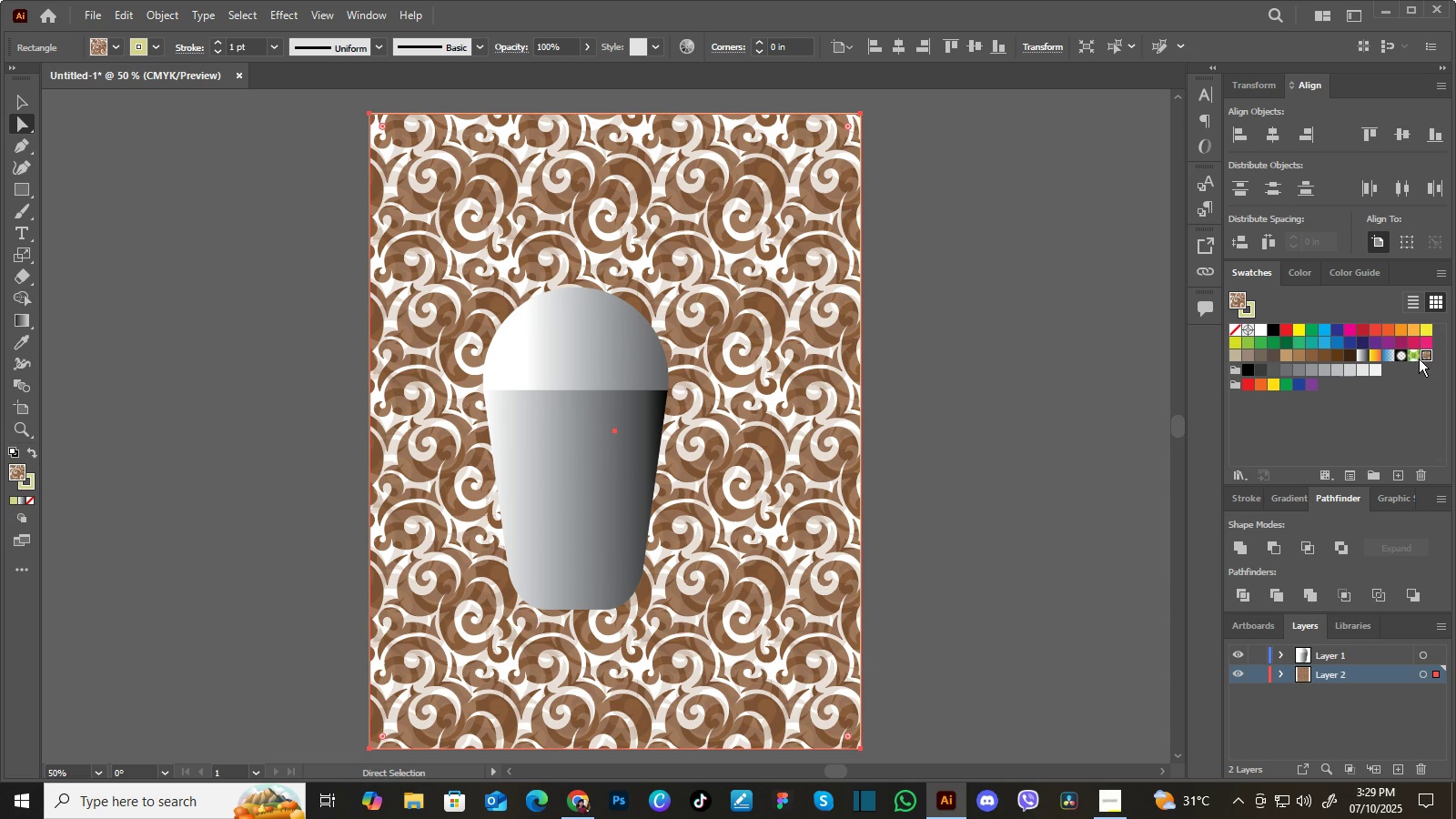 
left_click([1415, 355])